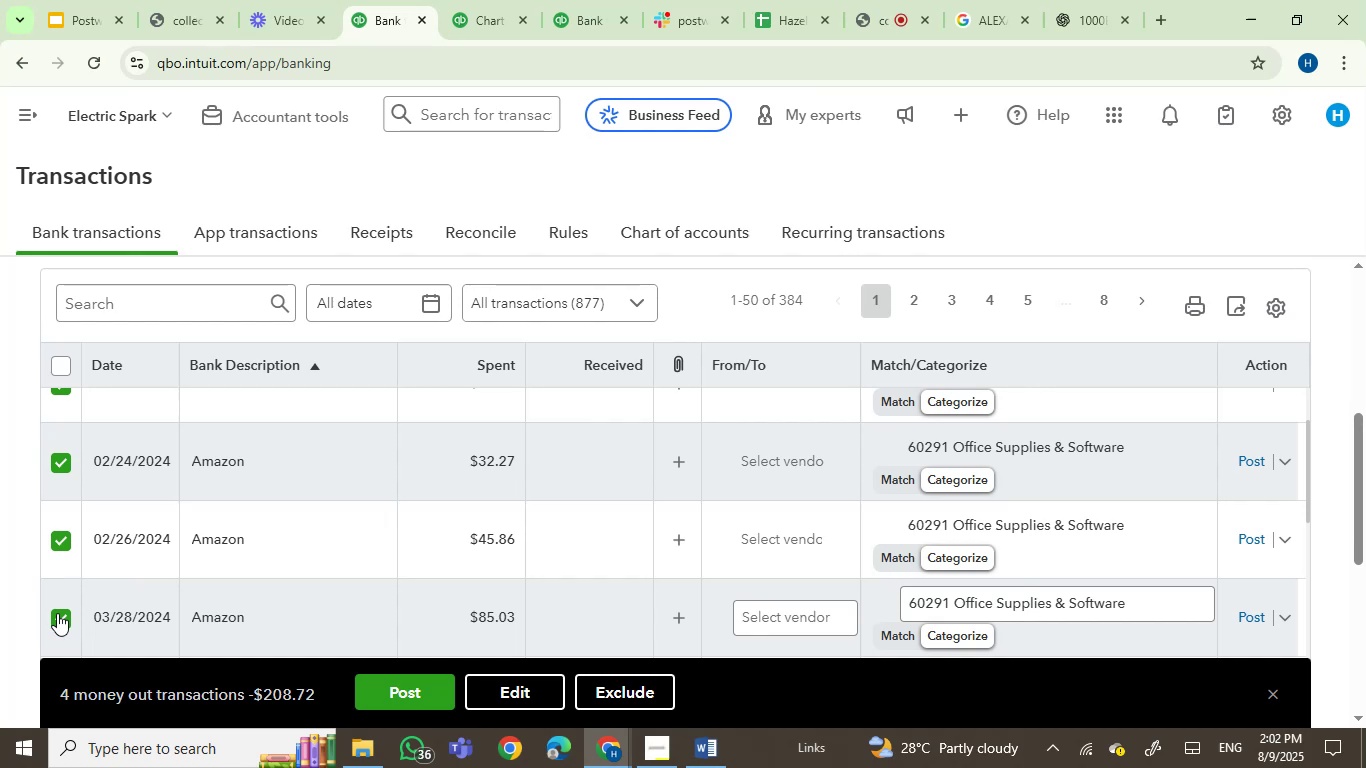 
wait(40.42)
 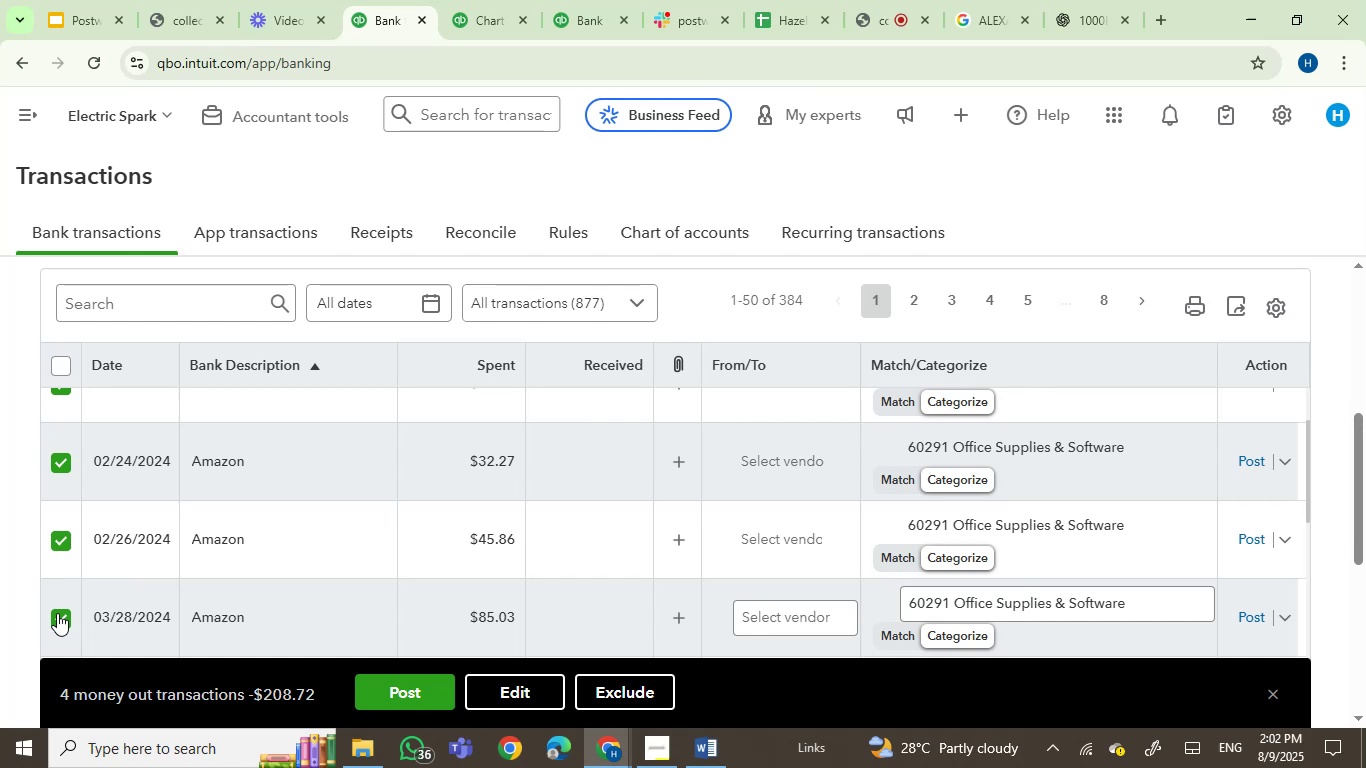 
scroll: coordinate [57, 613], scroll_direction: down, amount: 1.0
 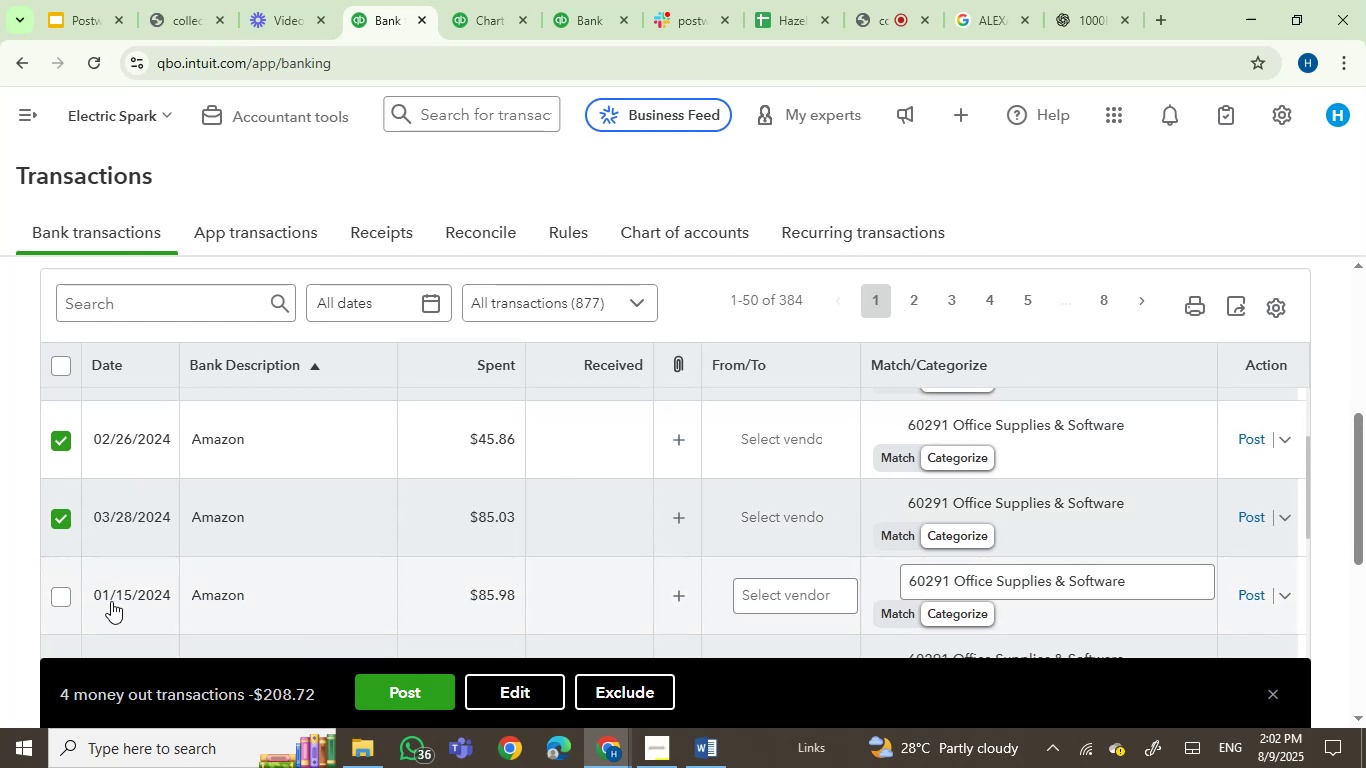 
left_click([60, 593])
 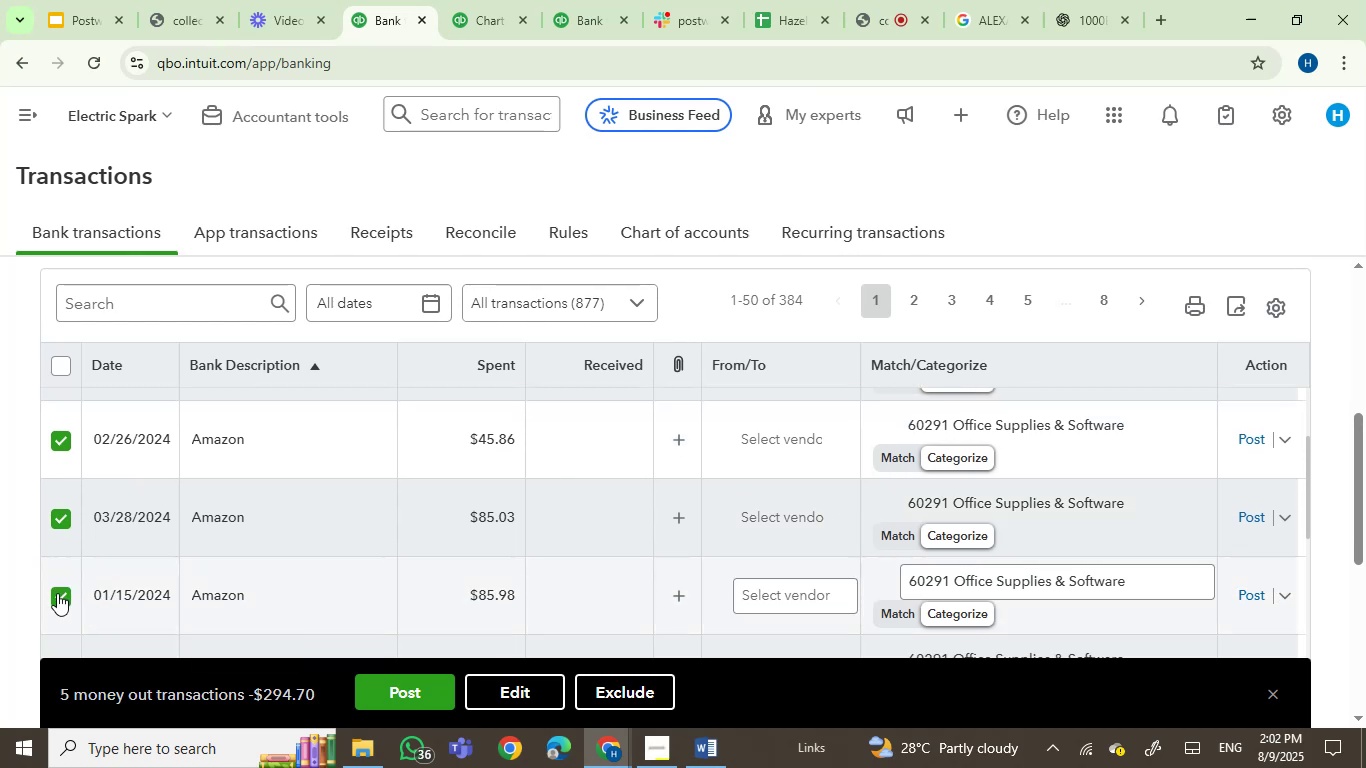 
wait(5.91)
 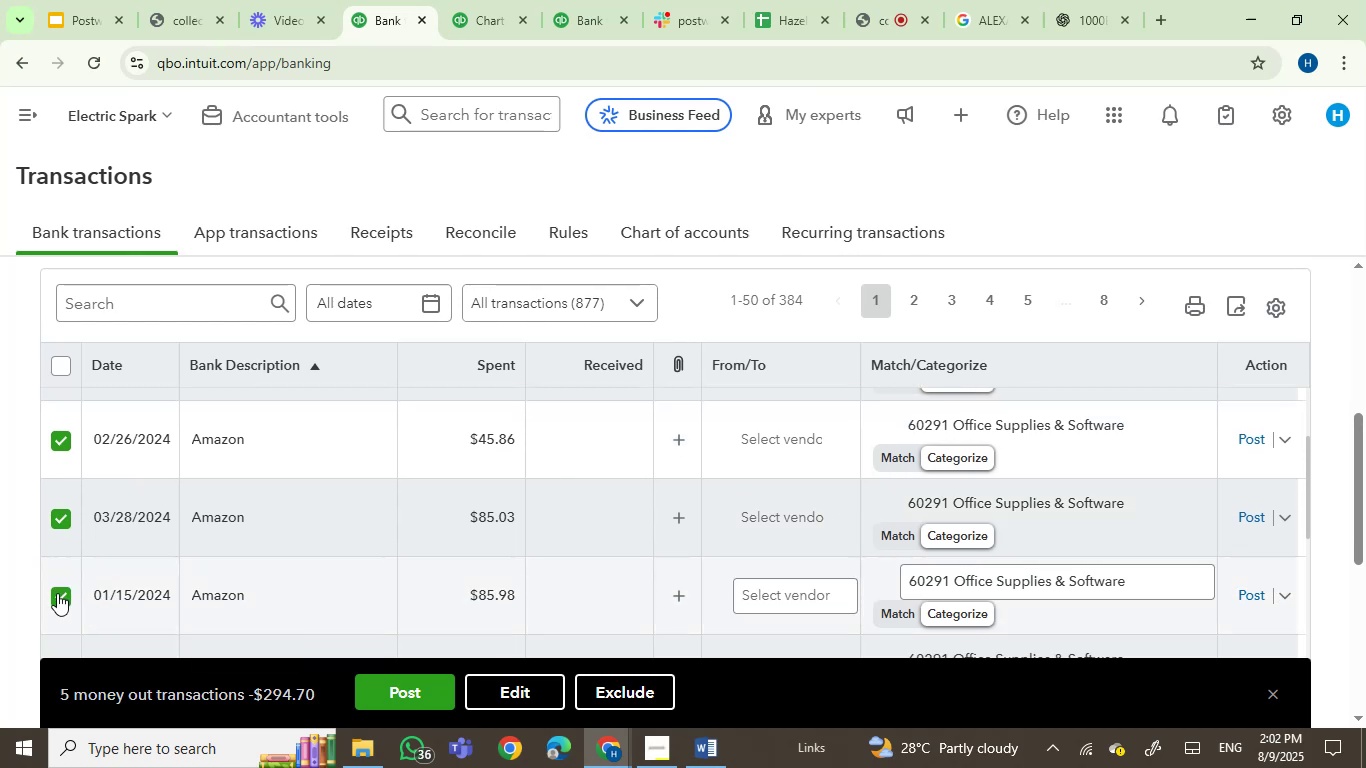 
scroll: coordinate [491, 597], scroll_direction: down, amount: 4.0
 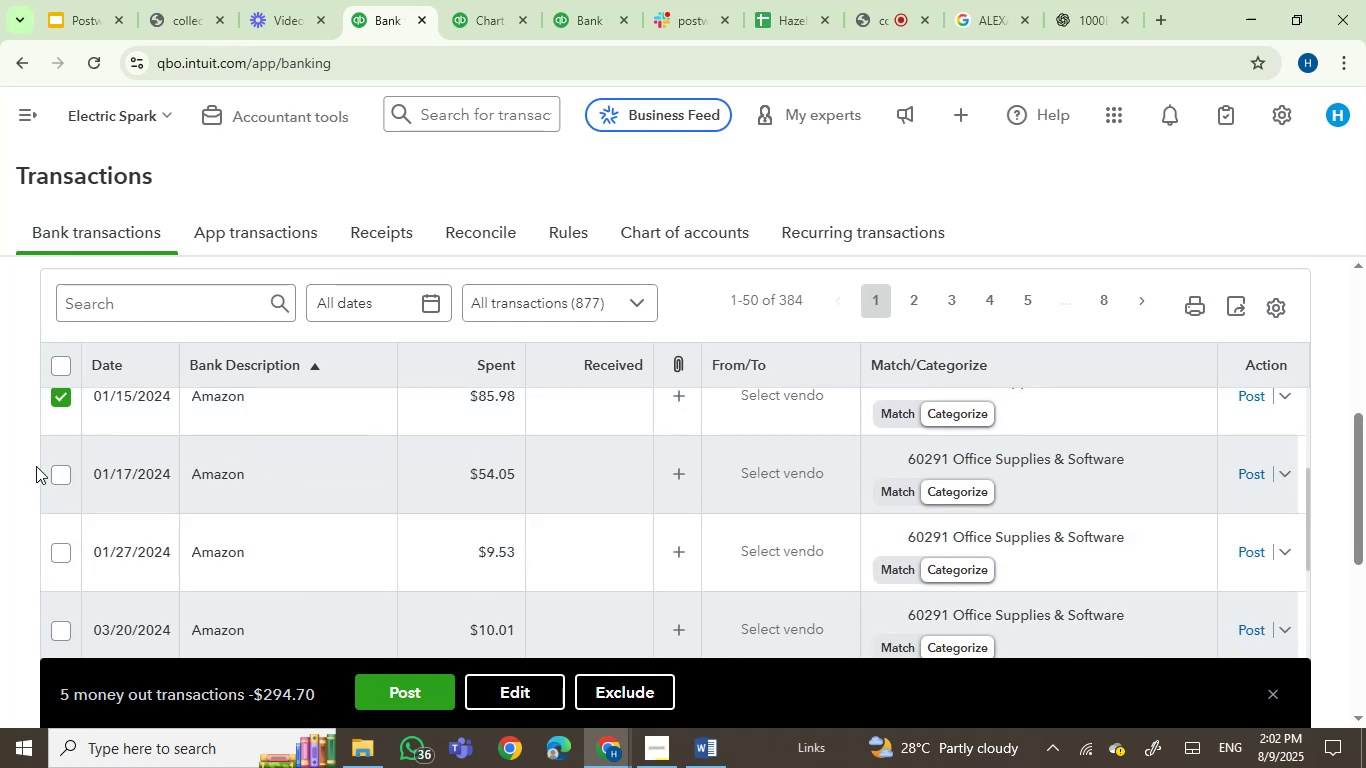 
left_click([67, 477])
 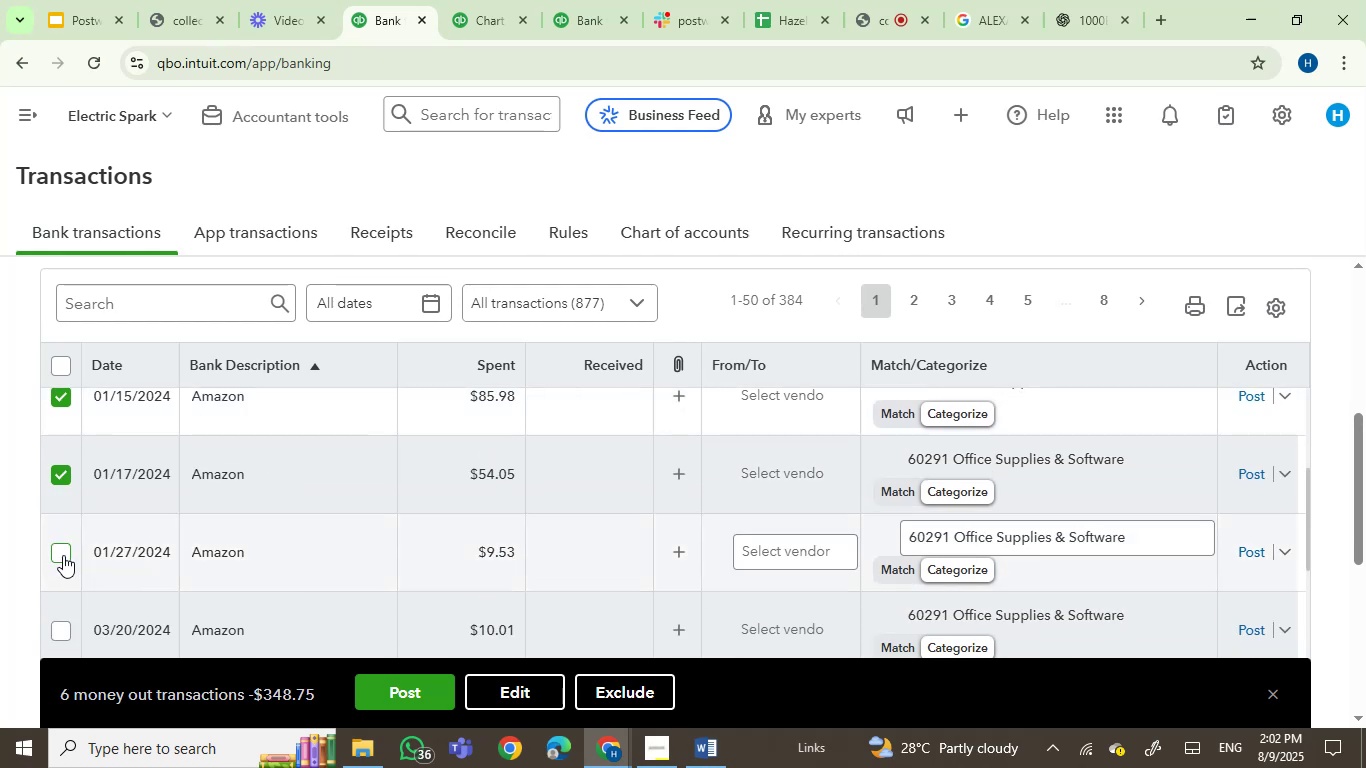 
left_click([63, 550])
 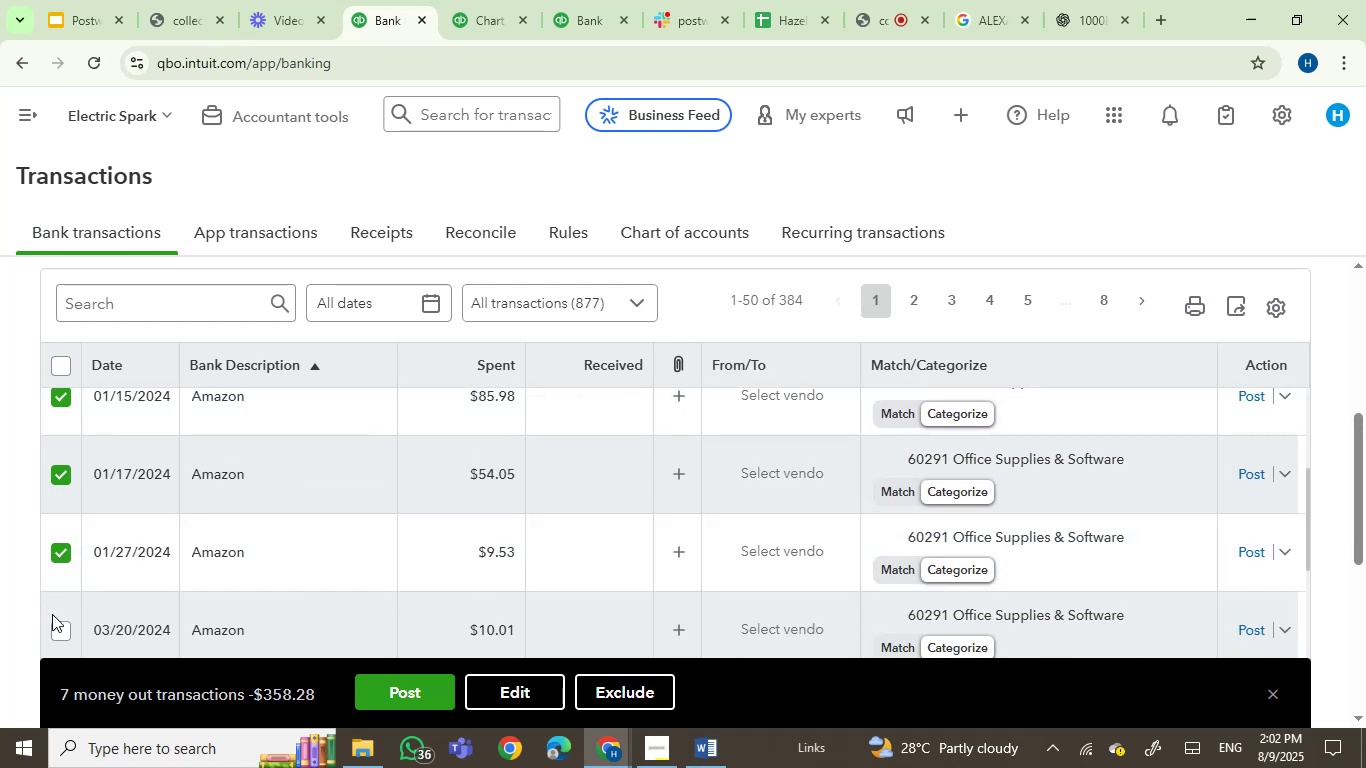 
left_click([53, 626])
 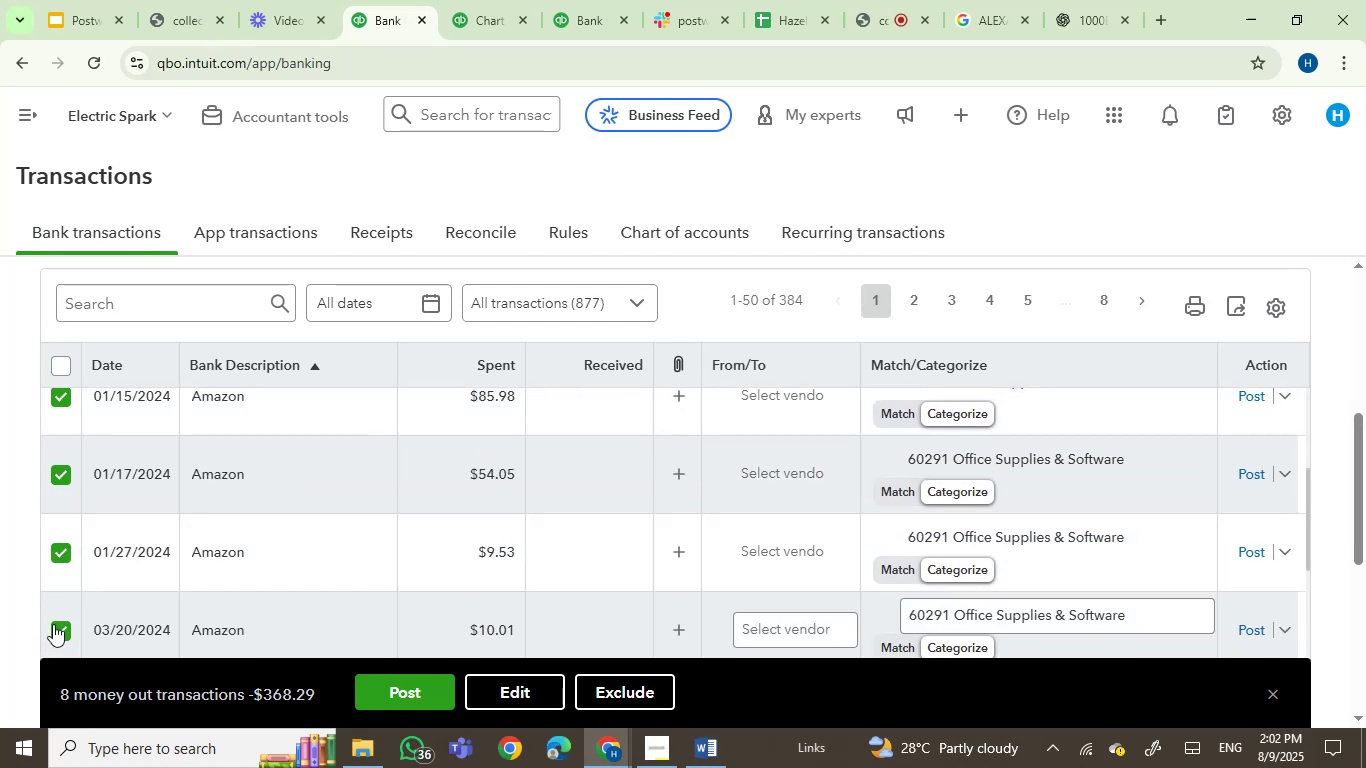 
mouse_move([239, 570])
 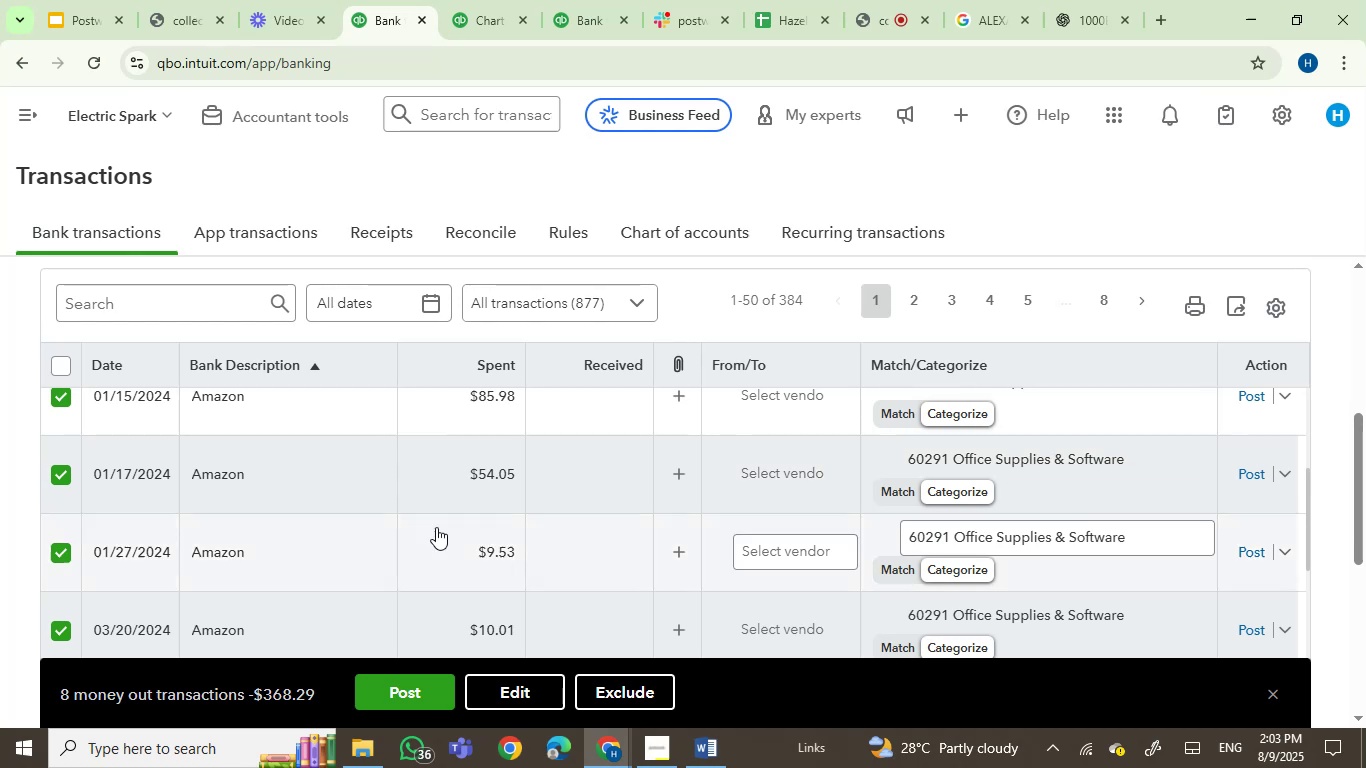 
scroll: coordinate [529, 531], scroll_direction: down, amount: 2.0
 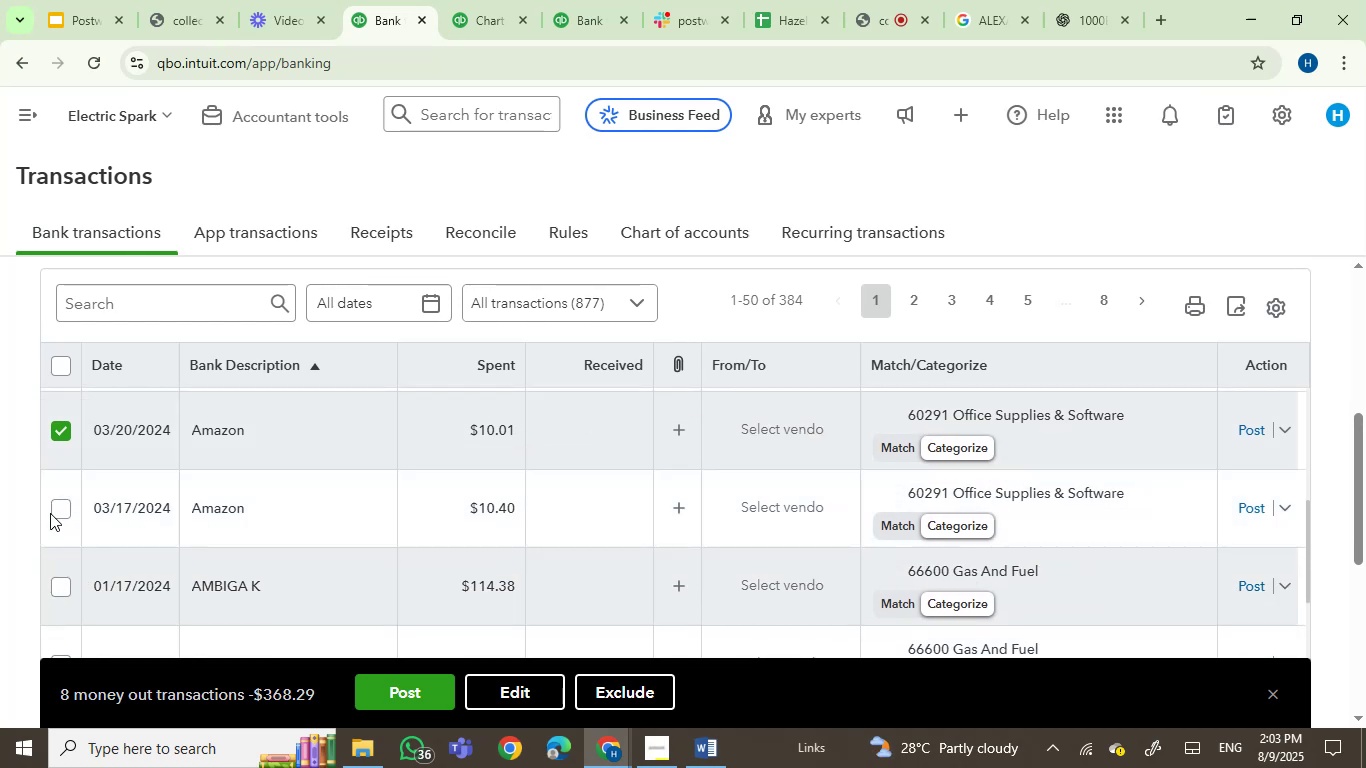 
left_click([59, 509])
 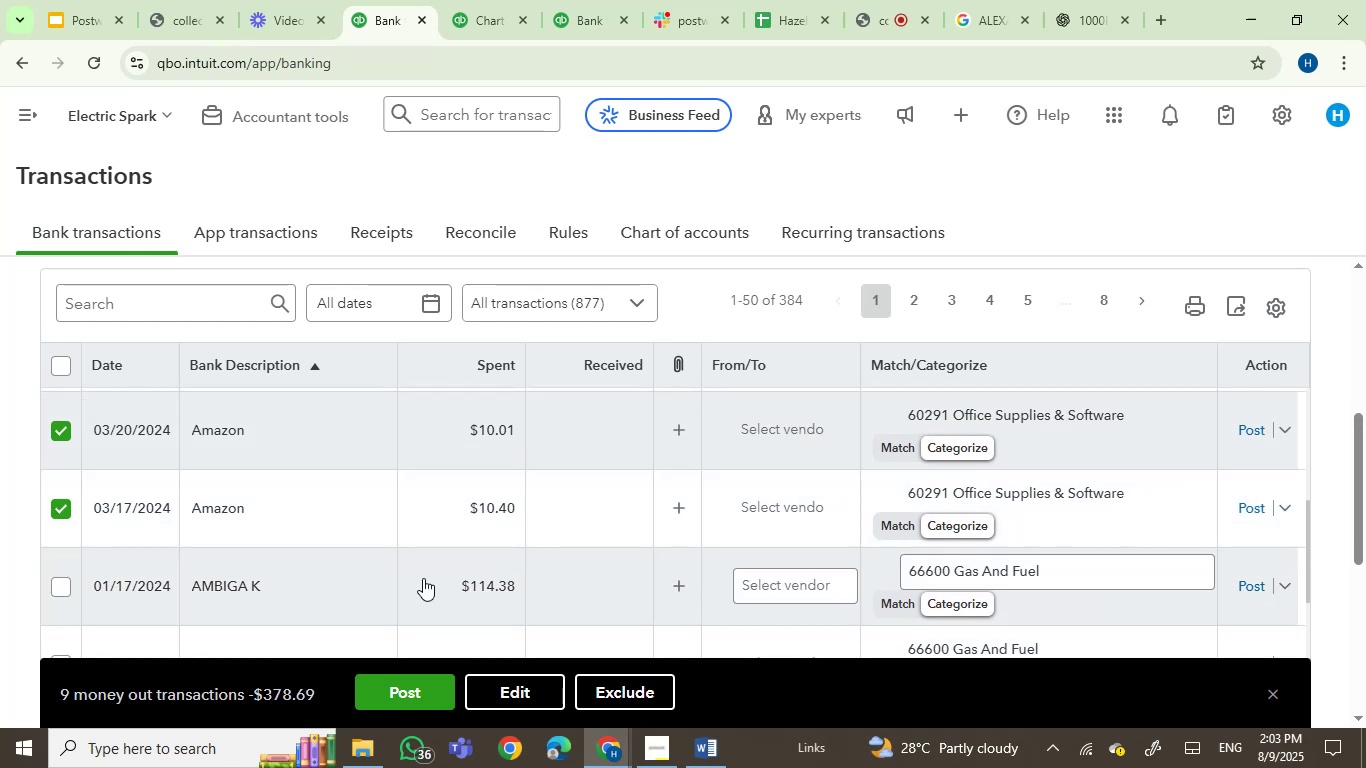 
scroll: coordinate [423, 578], scroll_direction: down, amount: 1.0
 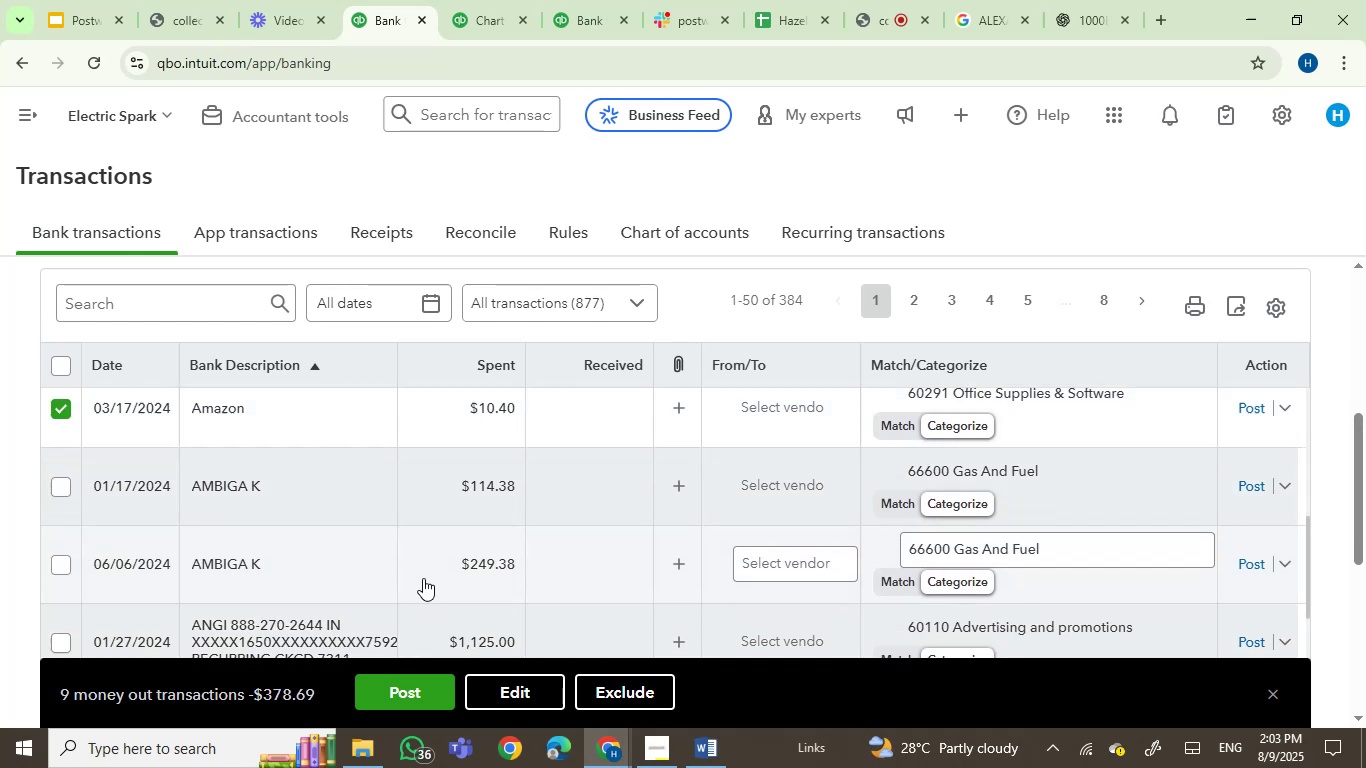 
scroll: coordinate [423, 578], scroll_direction: up, amount: 7.0
 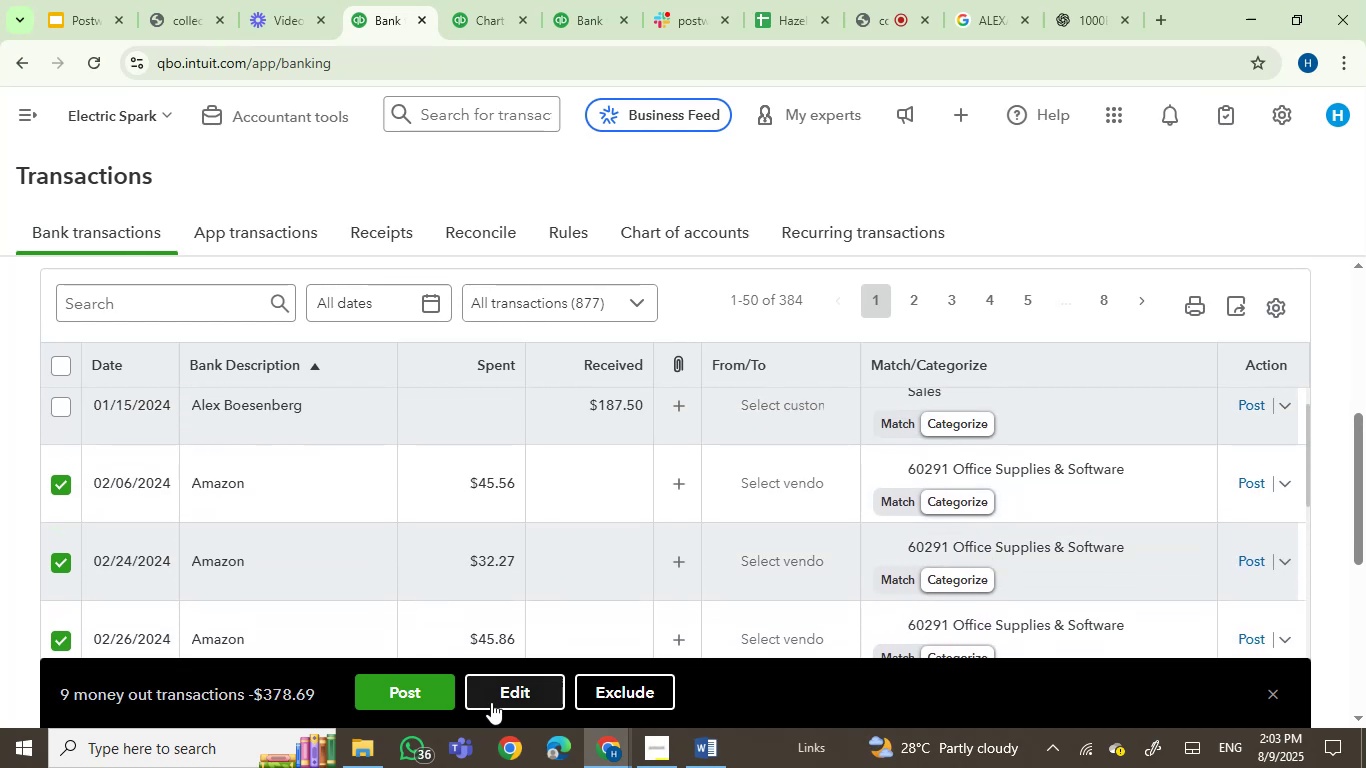 
left_click([506, 694])
 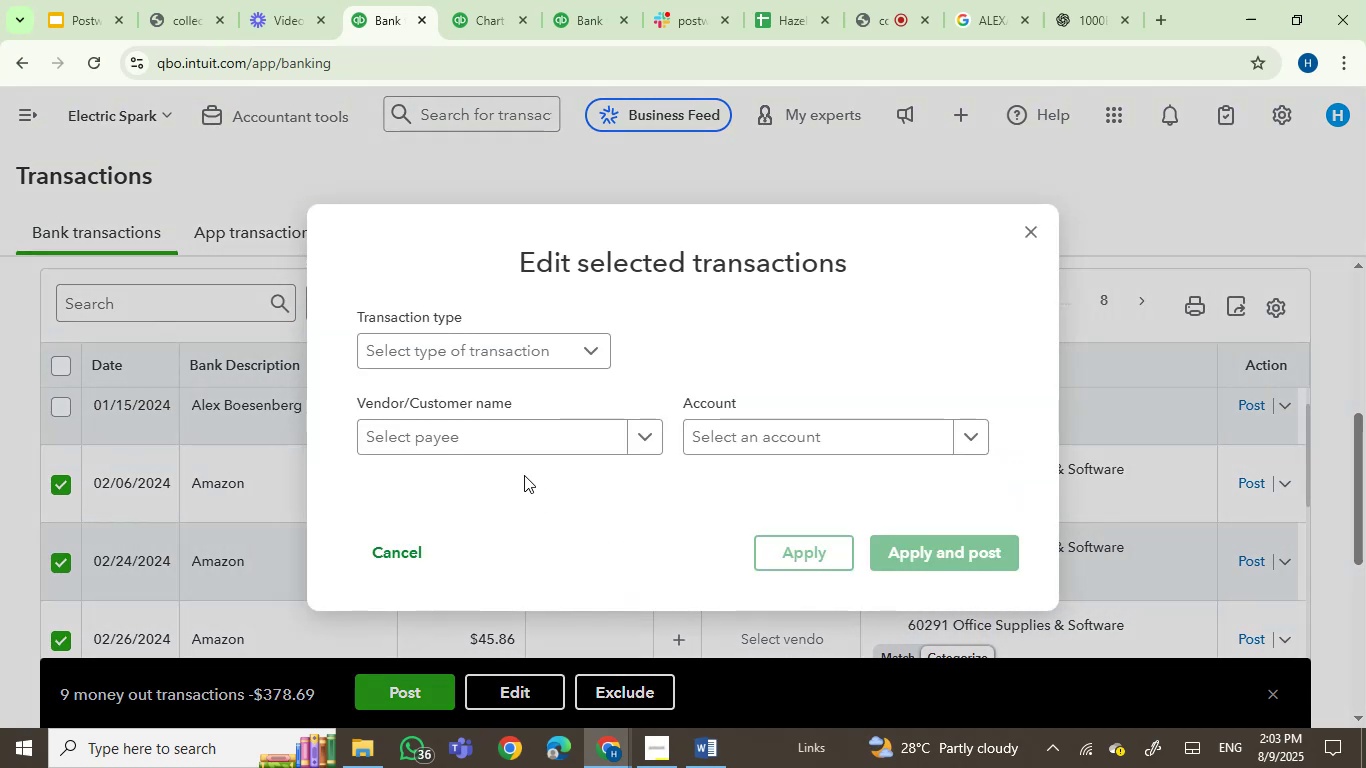 
left_click([502, 438])
 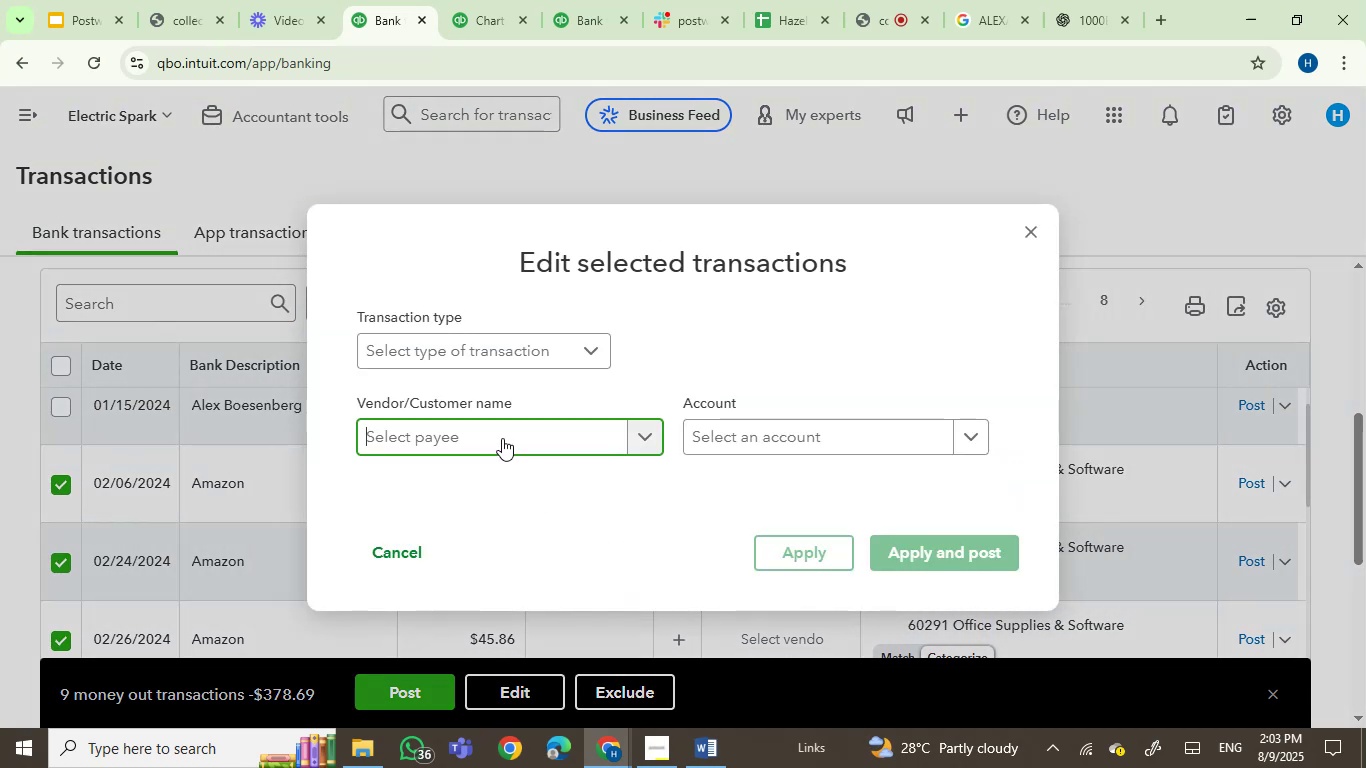 
type(ama)
 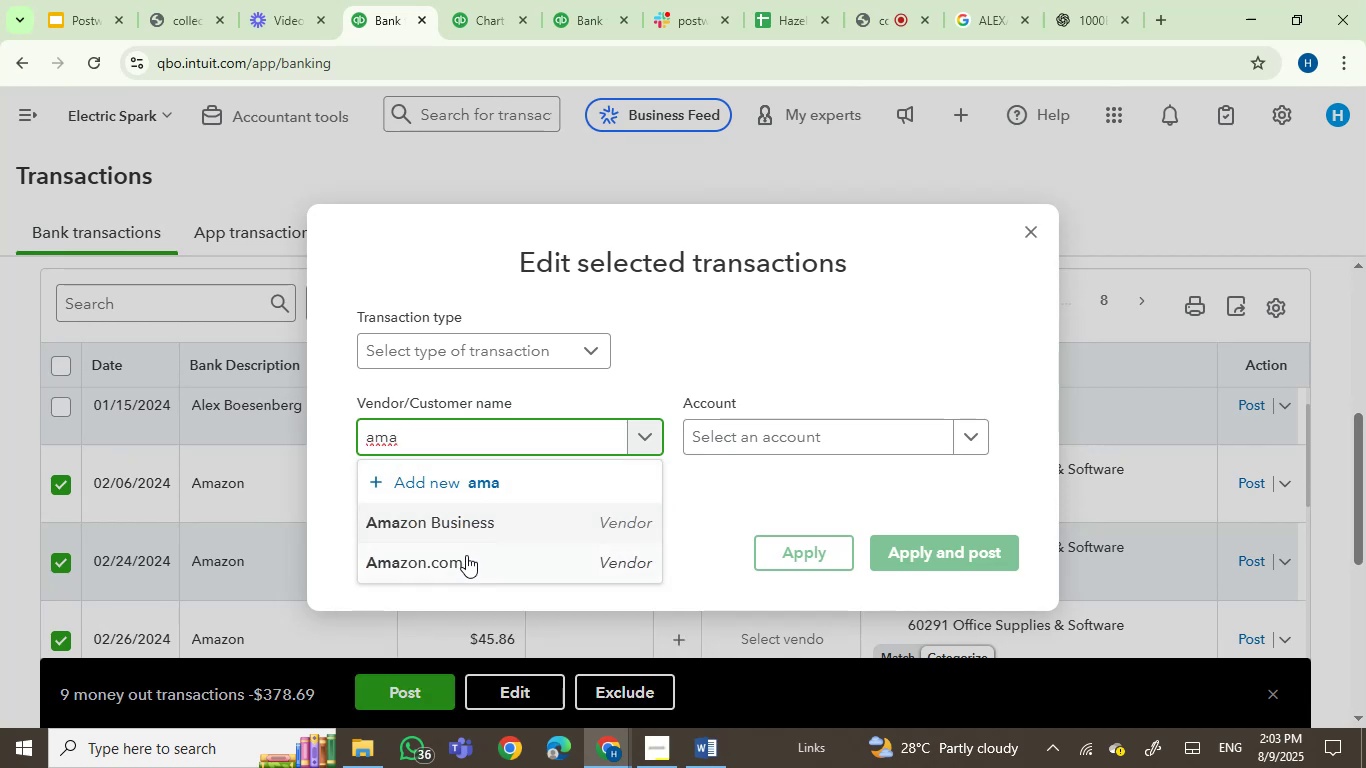 
left_click([463, 560])
 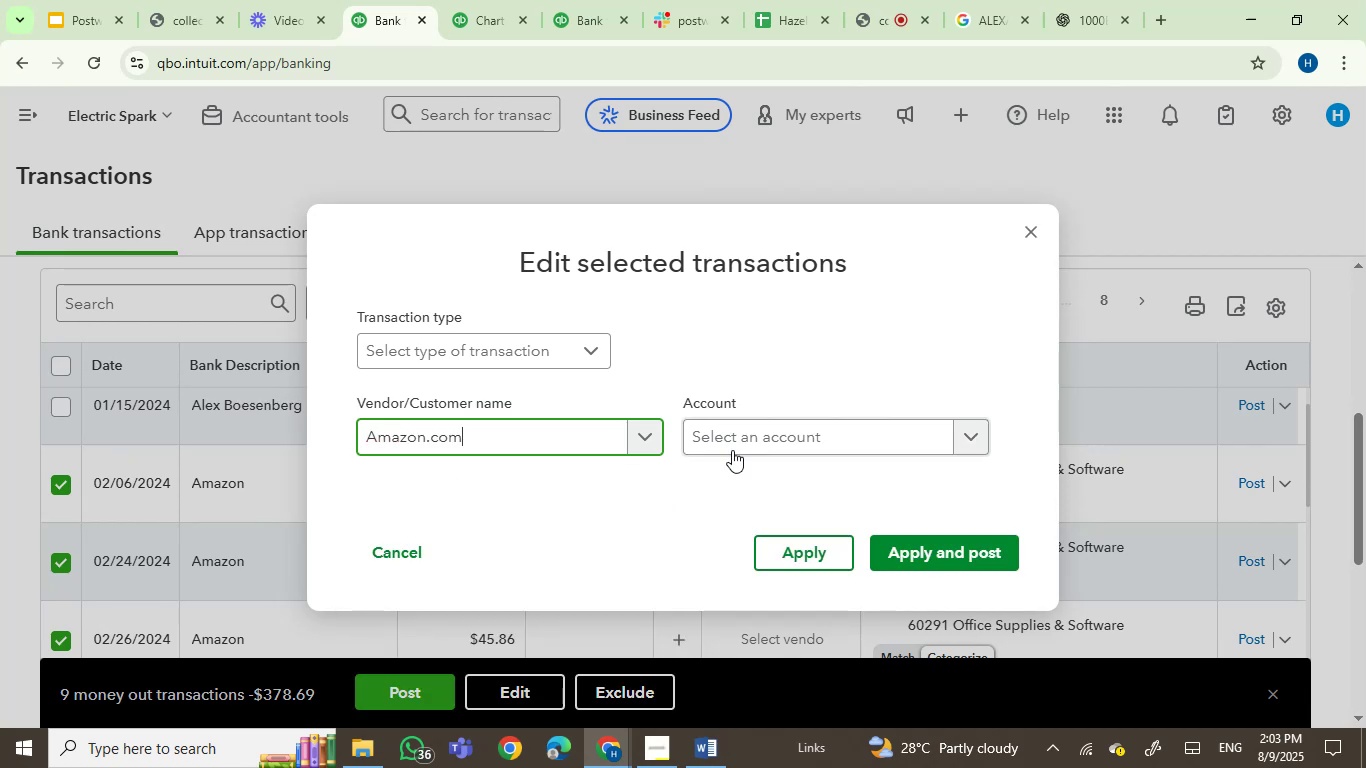 
left_click([754, 441])
 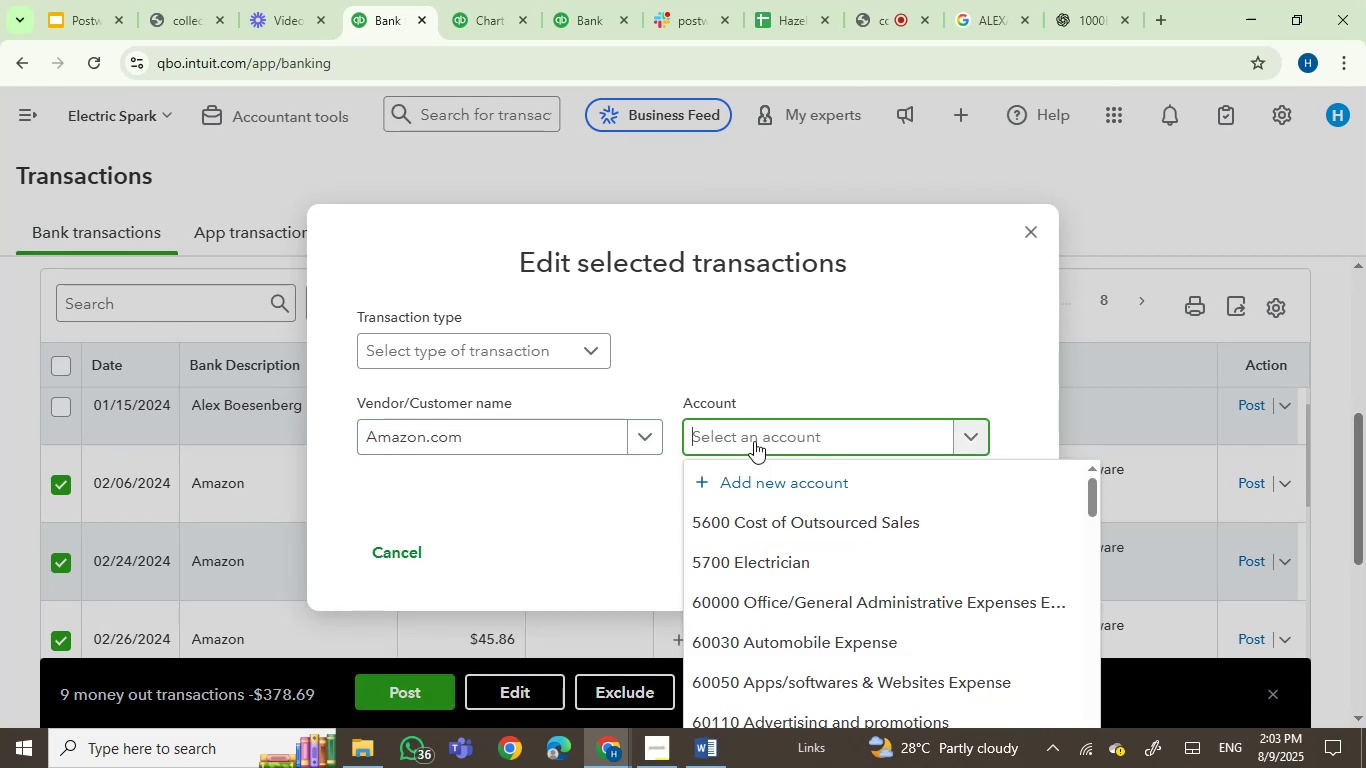 
type(softw)
 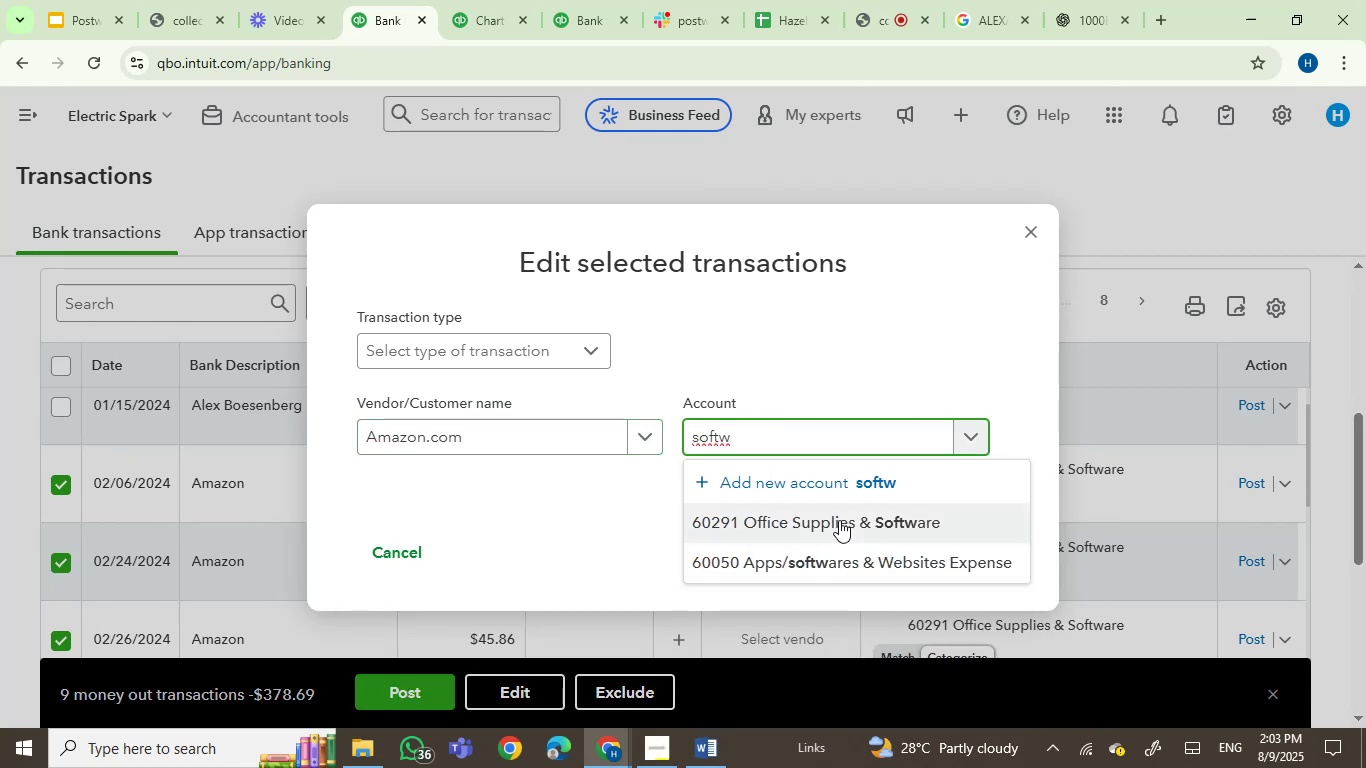 
left_click([838, 515])
 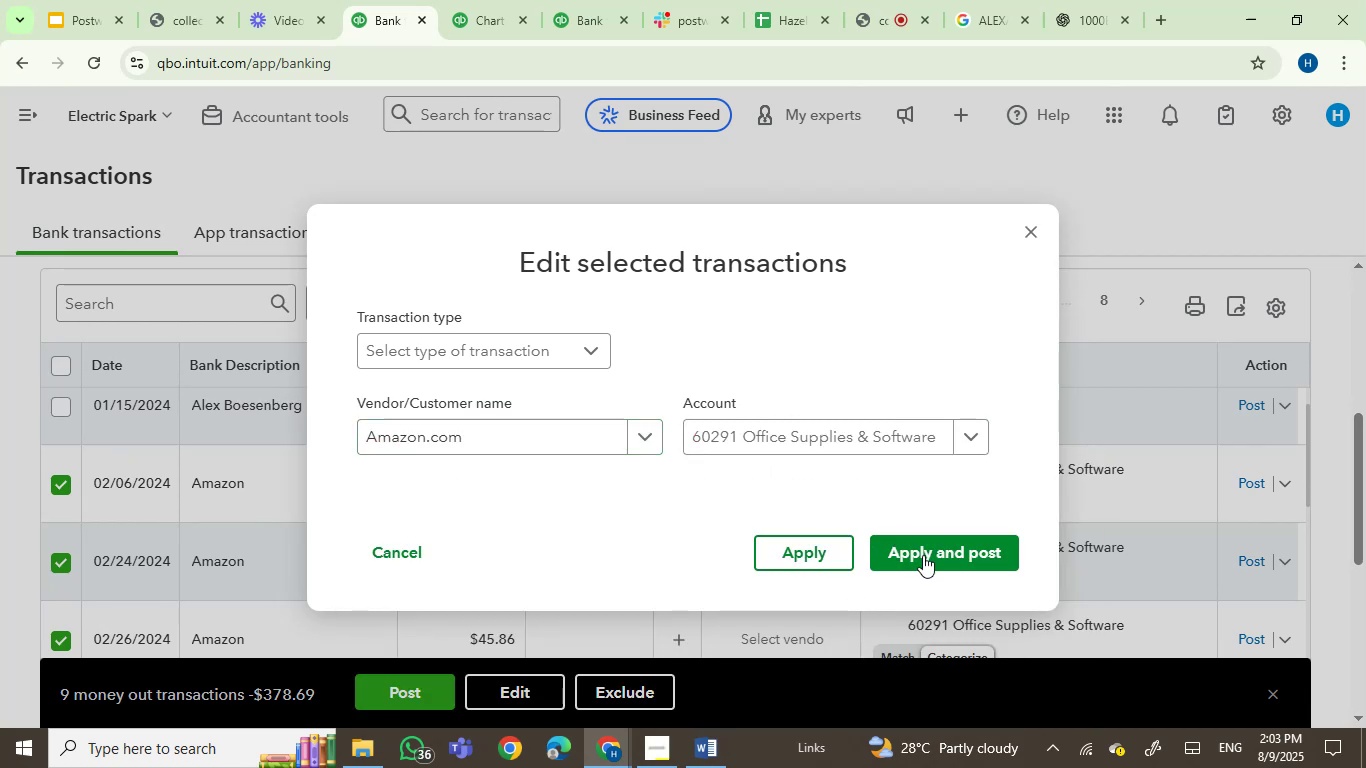 
left_click([923, 555])
 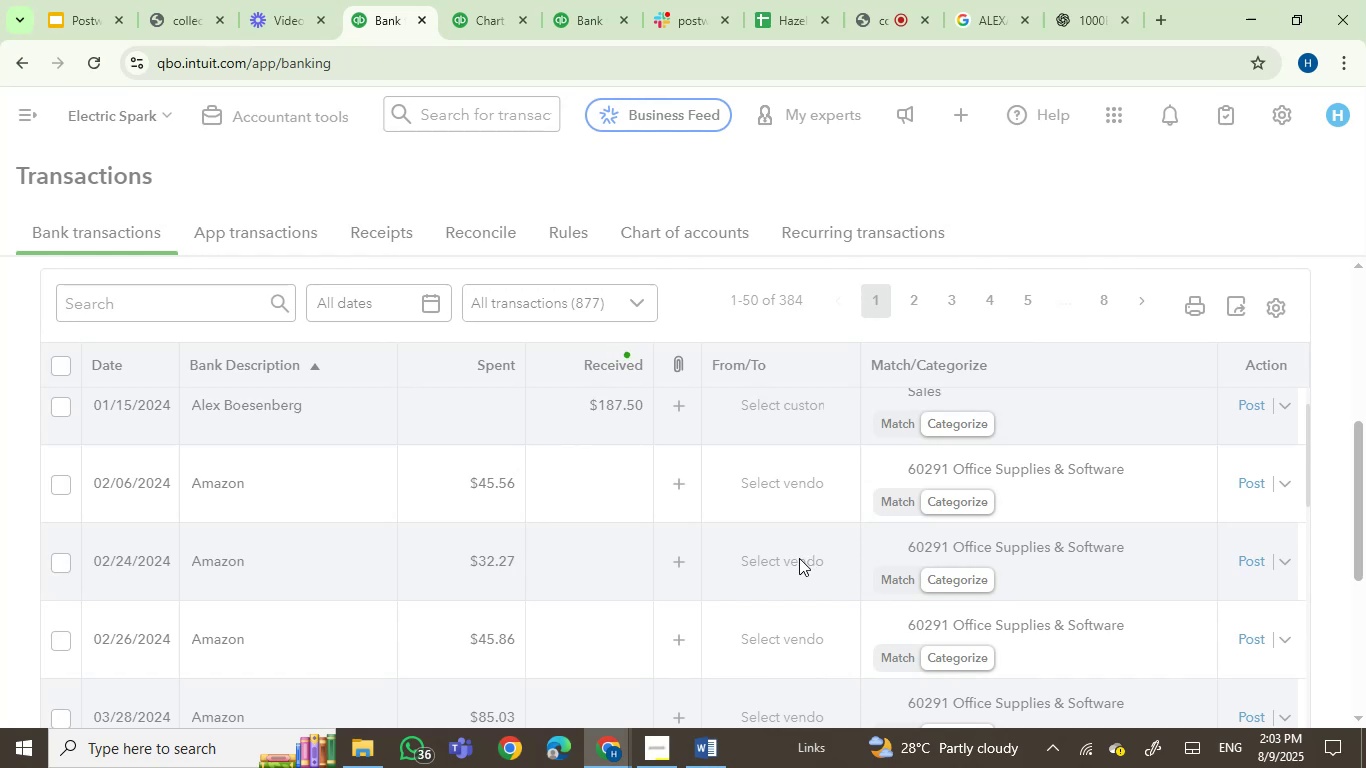 
wait(5.68)
 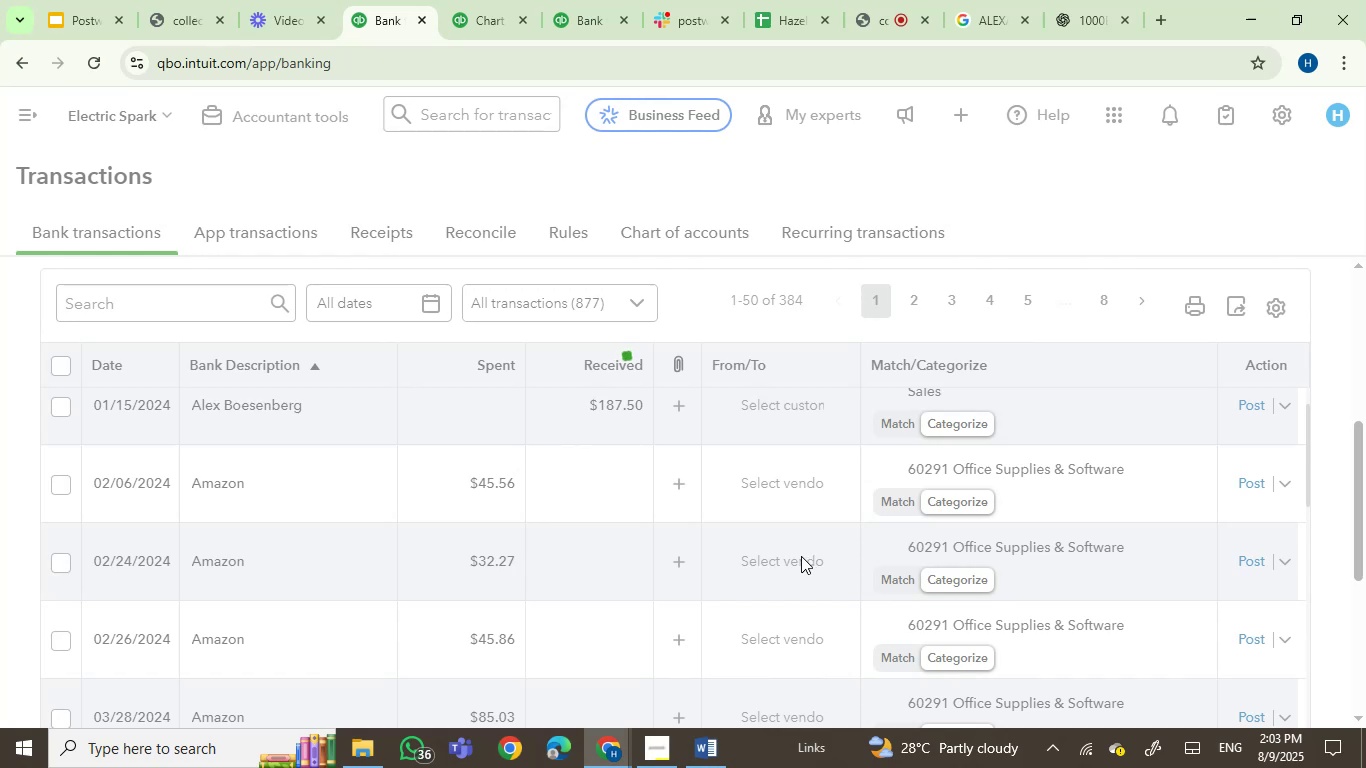 
scroll: coordinate [292, 561], scroll_direction: up, amount: 2.0
 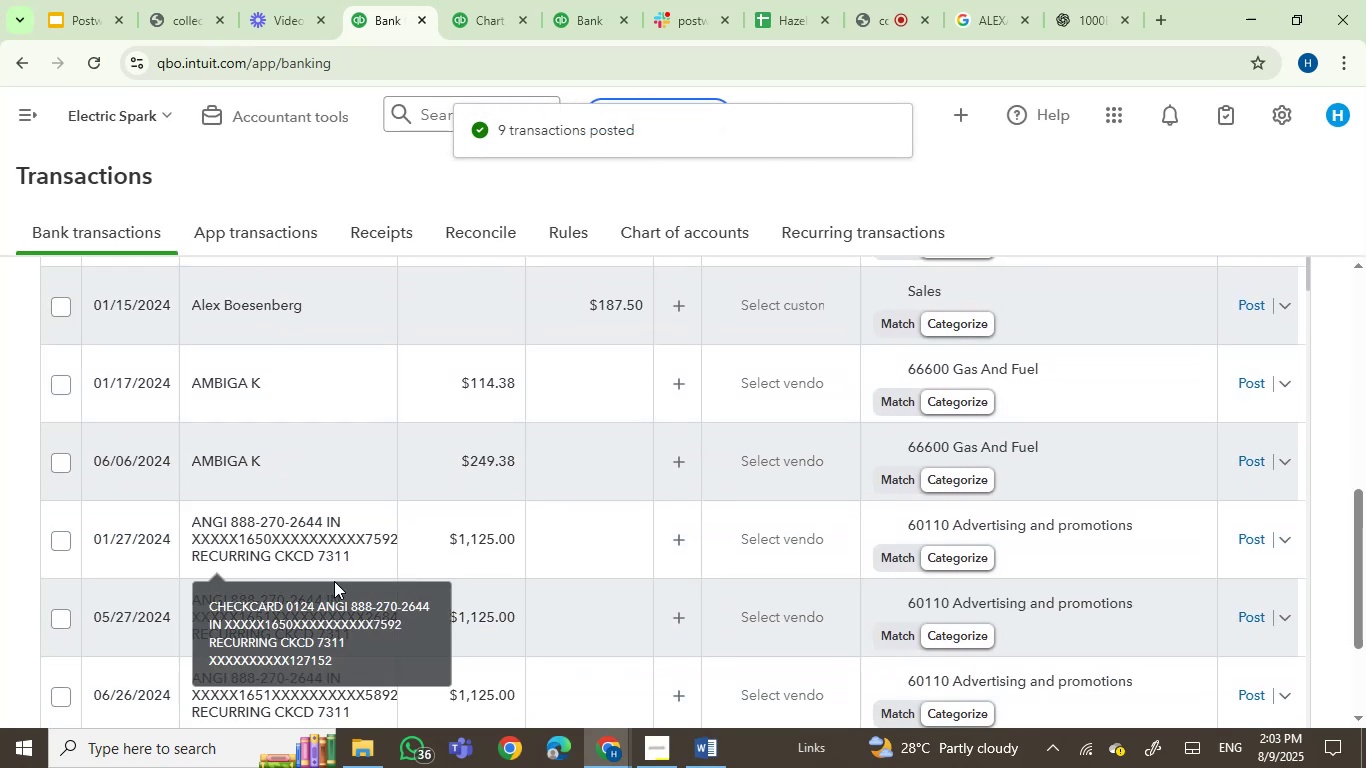 
scroll: coordinate [436, 457], scroll_direction: down, amount: 2.0
 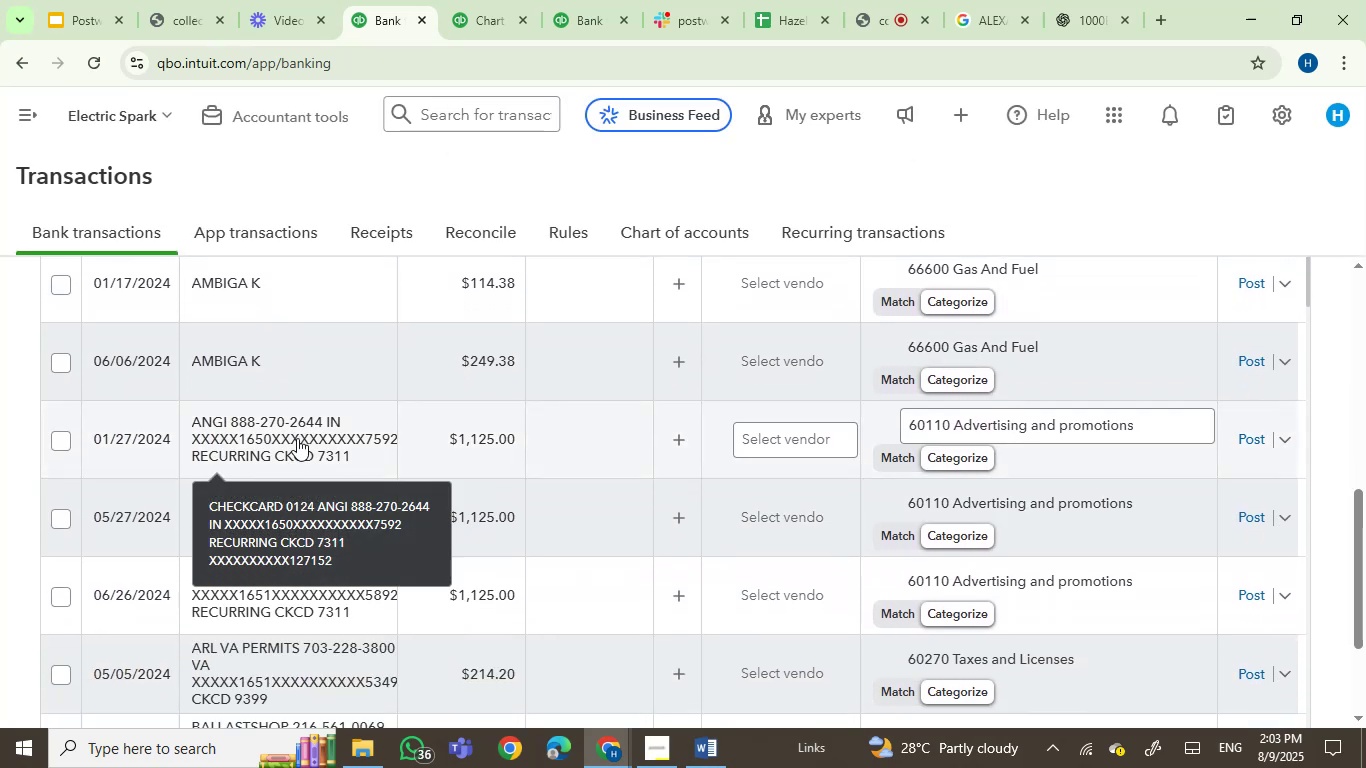 
left_click([297, 438])
 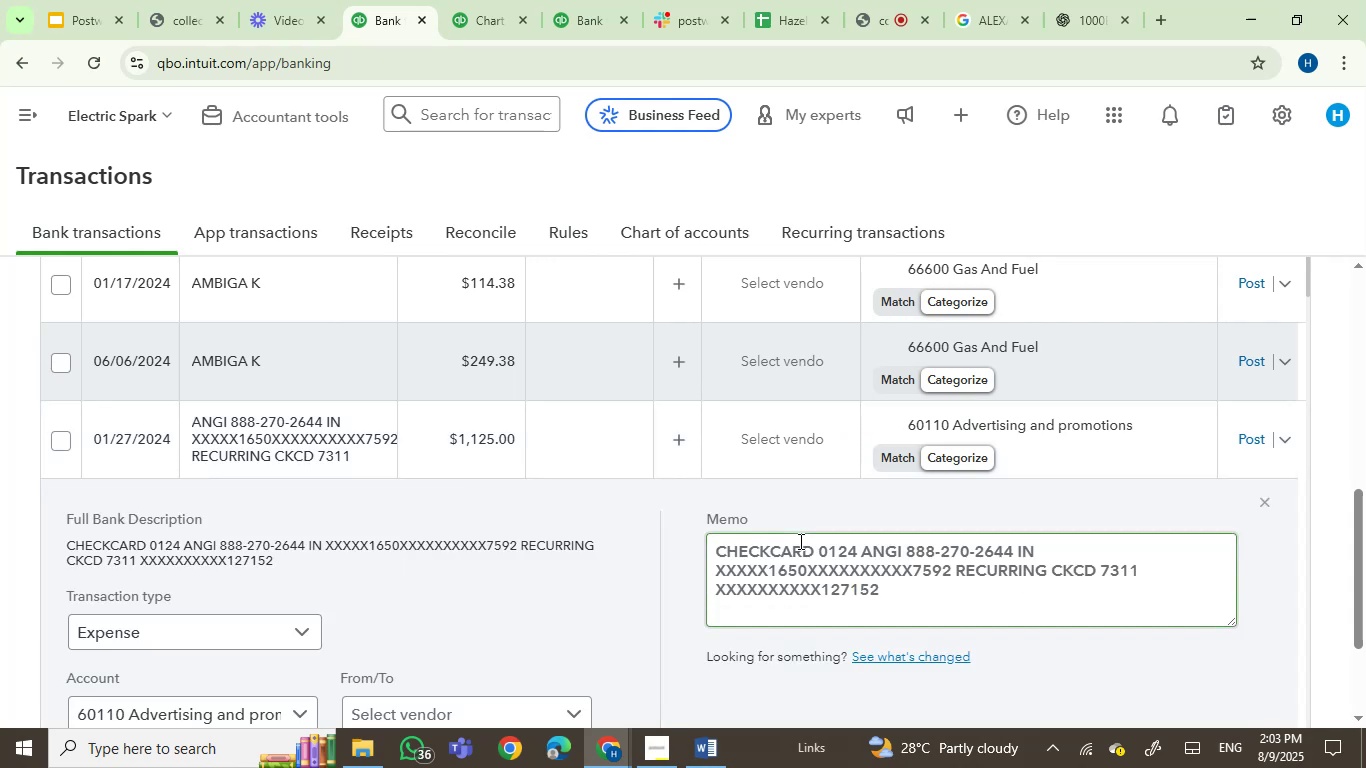 
left_click([878, 550])
 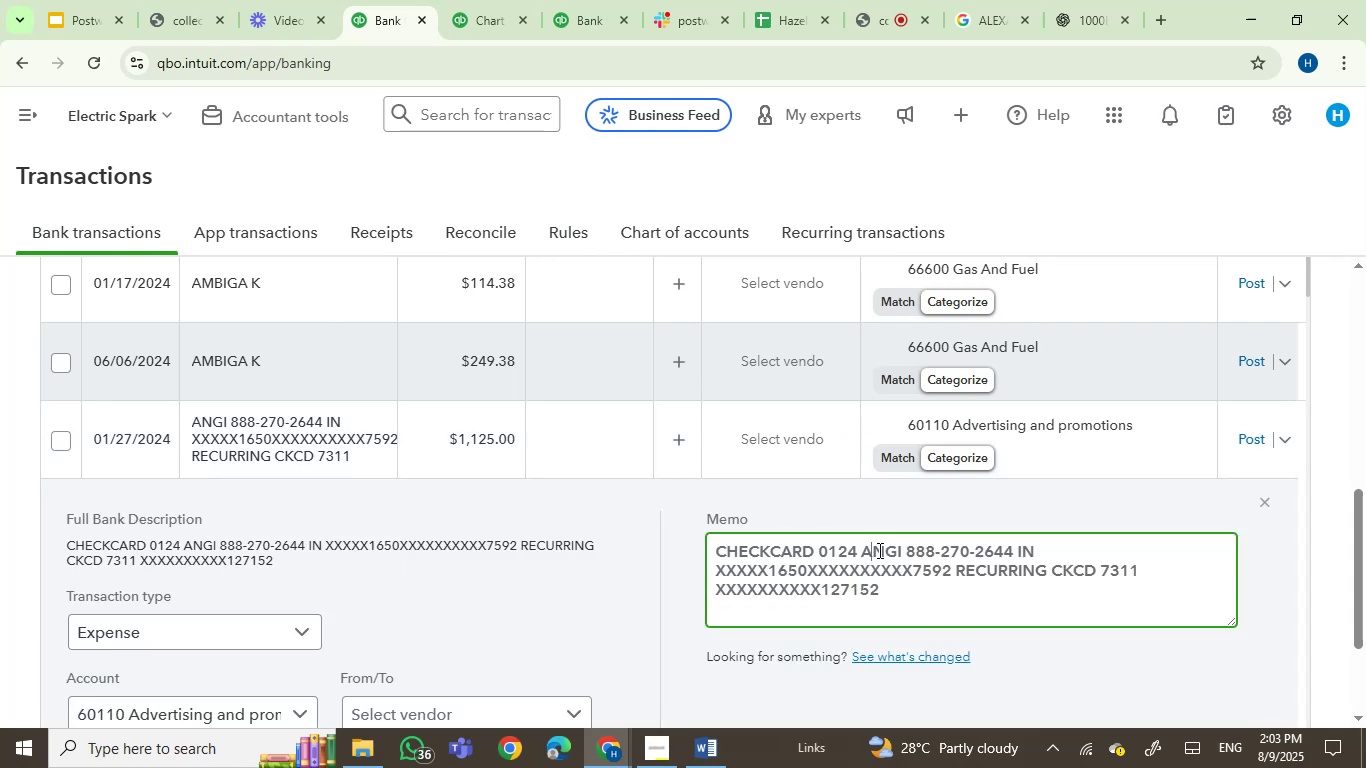 
hold_key(key=ControlLeft, duration=0.44)
 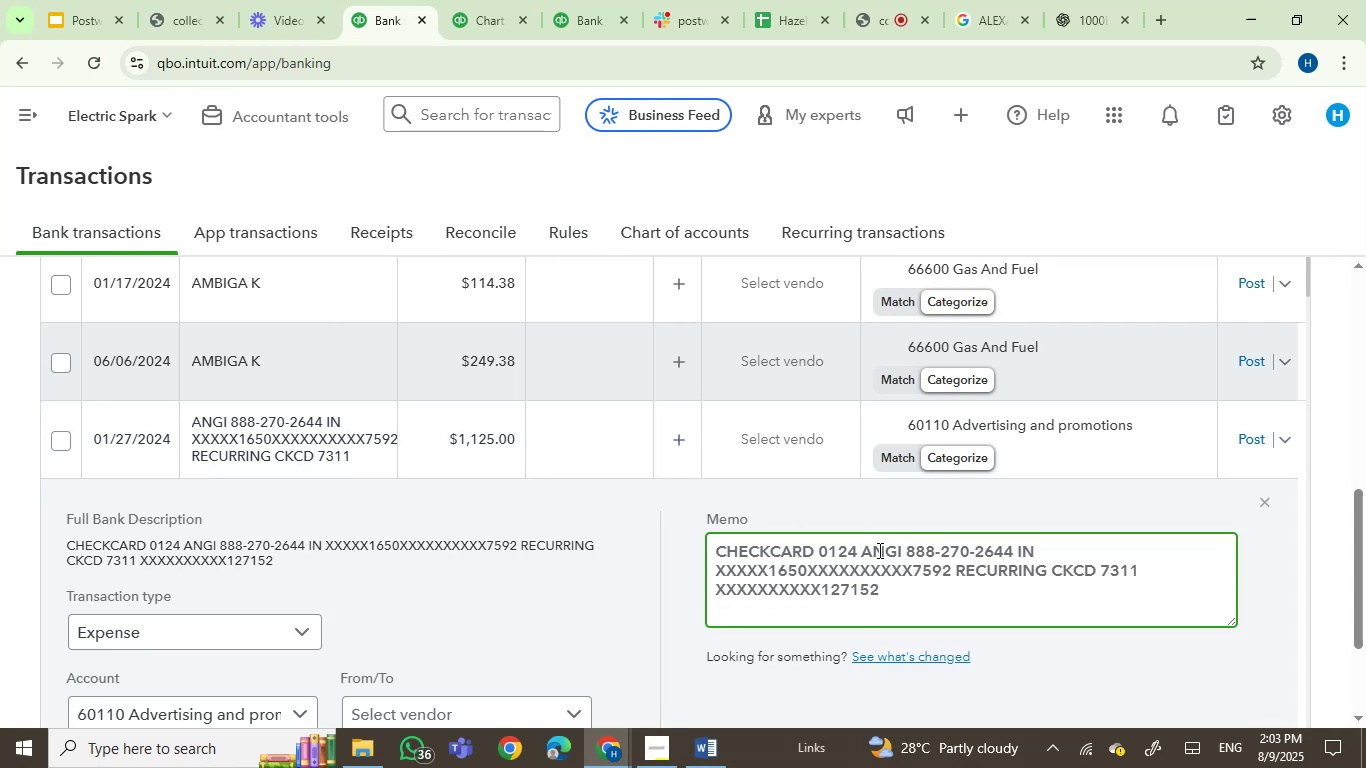 
double_click([878, 550])
 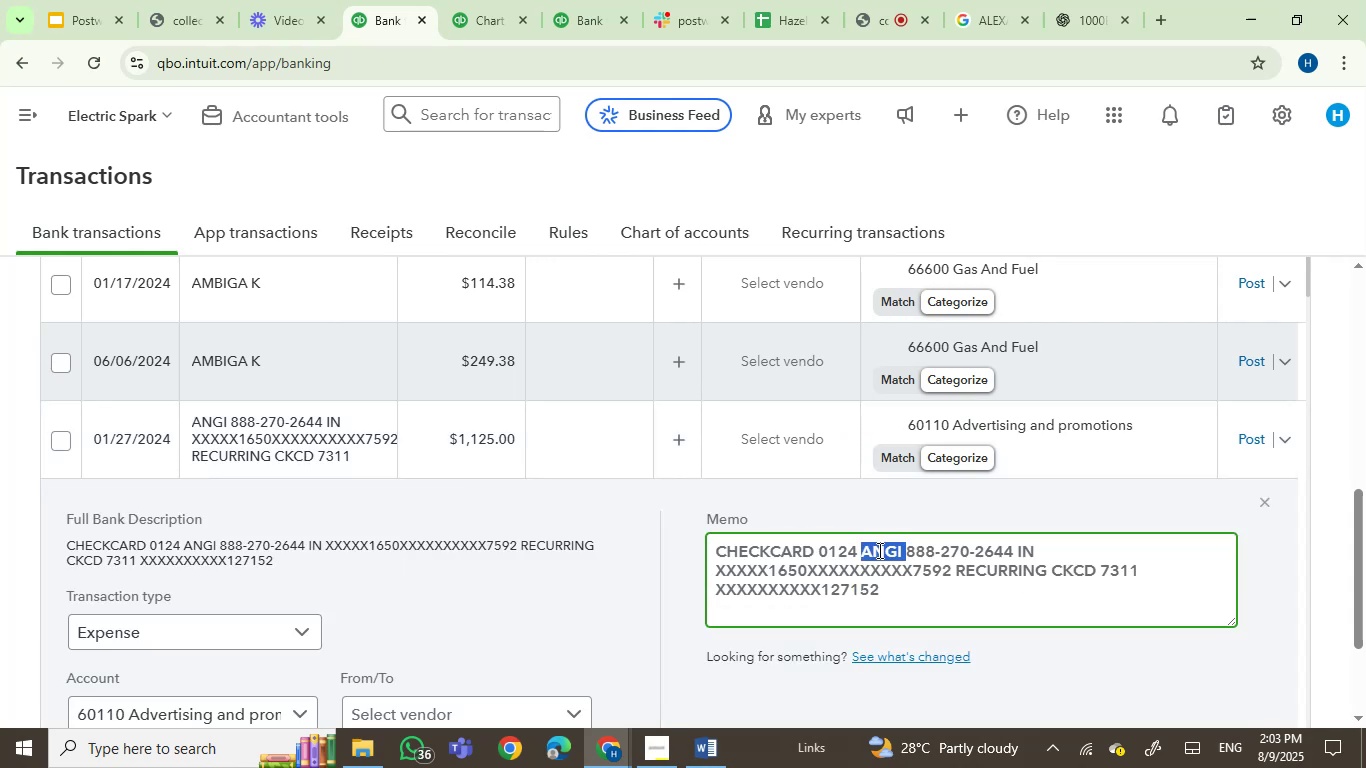 
key(Control+C)
 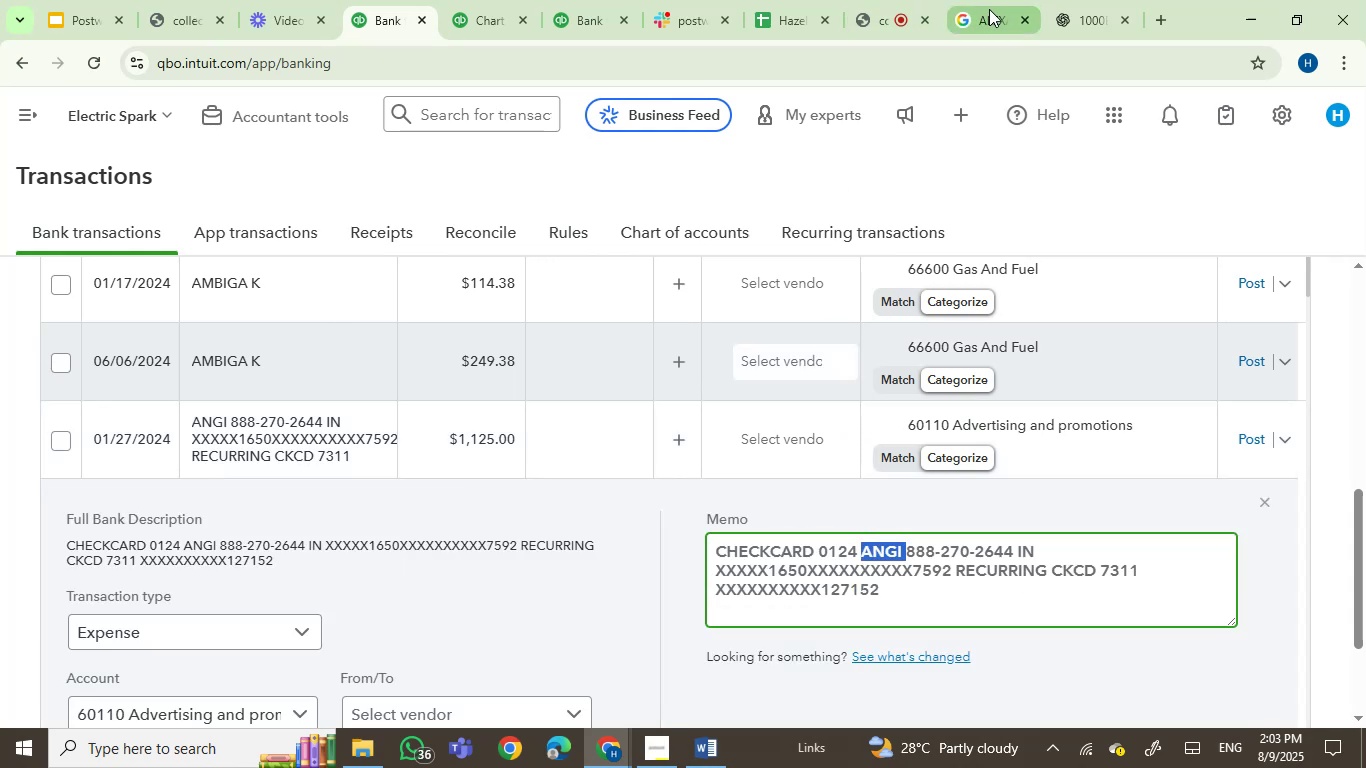 
double_click([928, 66])
 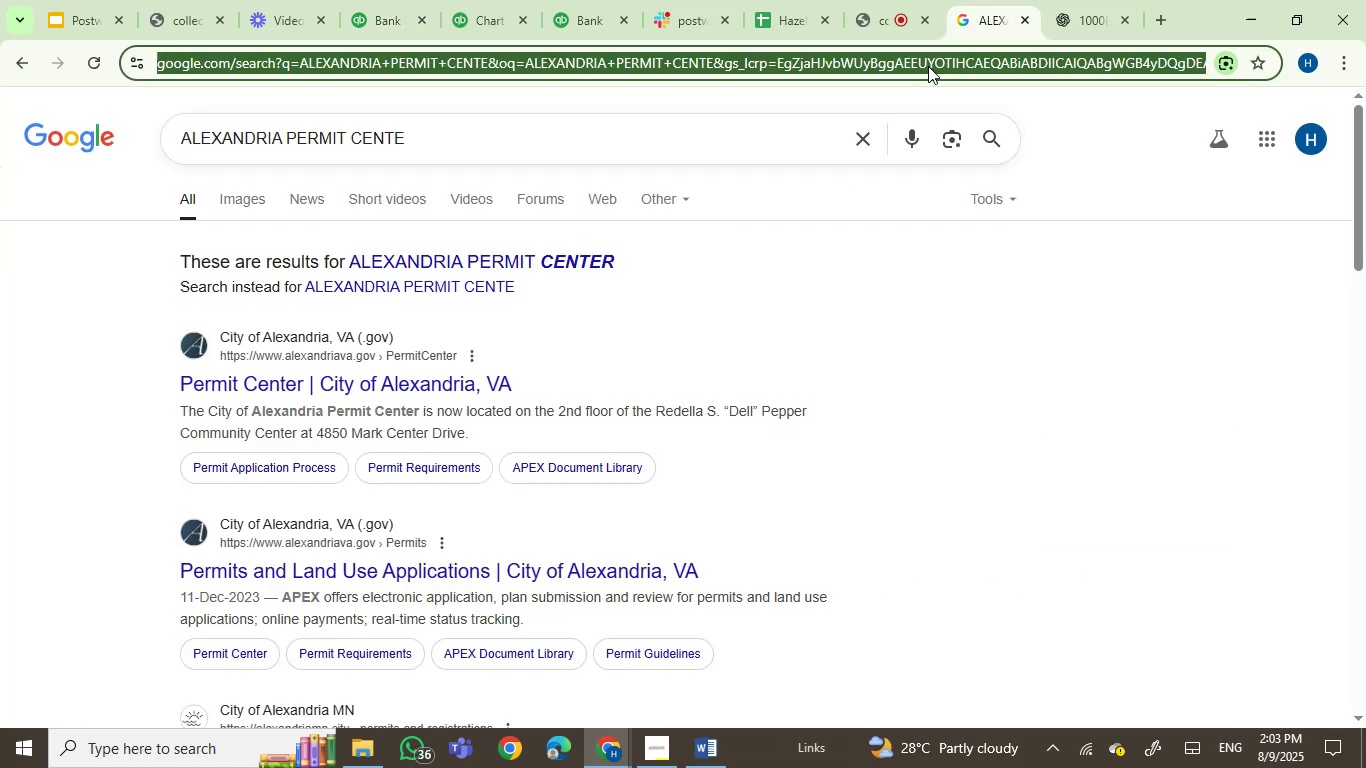 
key(Control+V)
 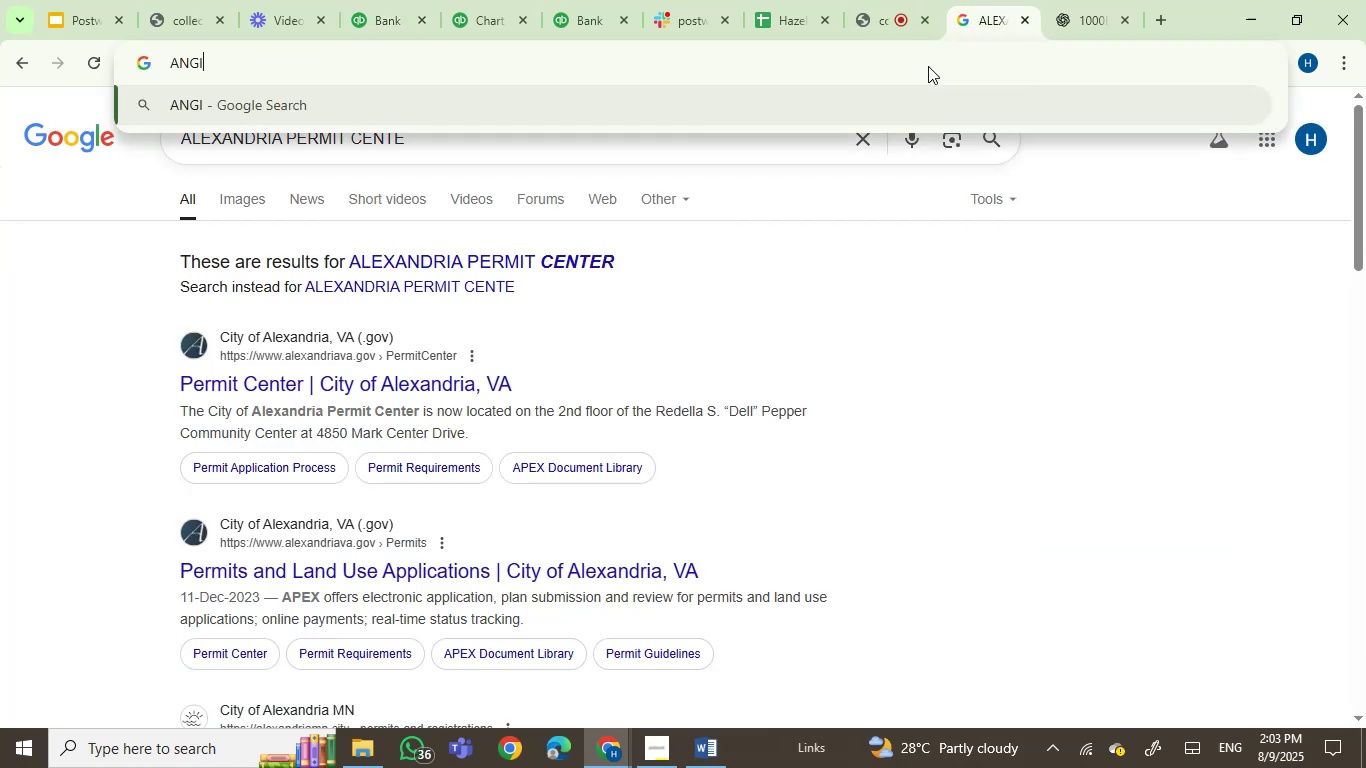 
key(Backslash)
 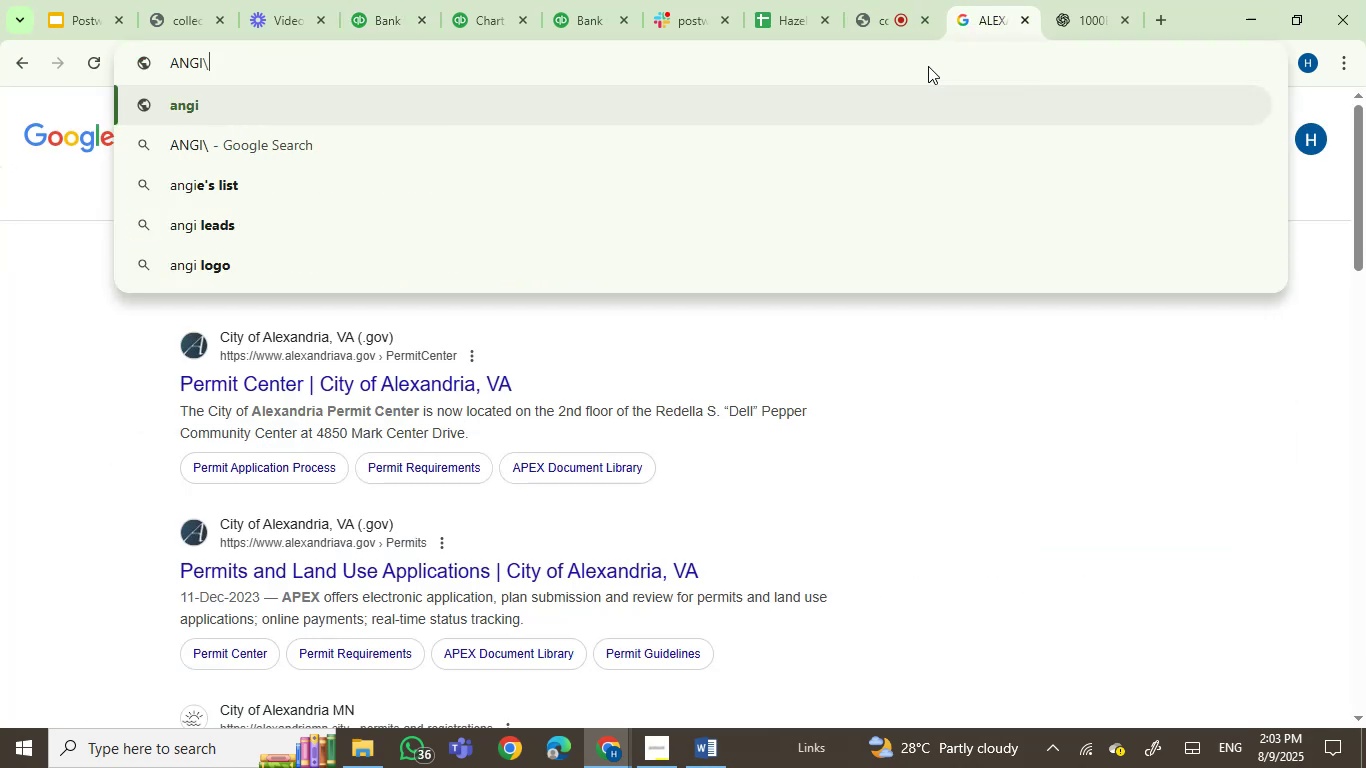 
key(Backspace)
 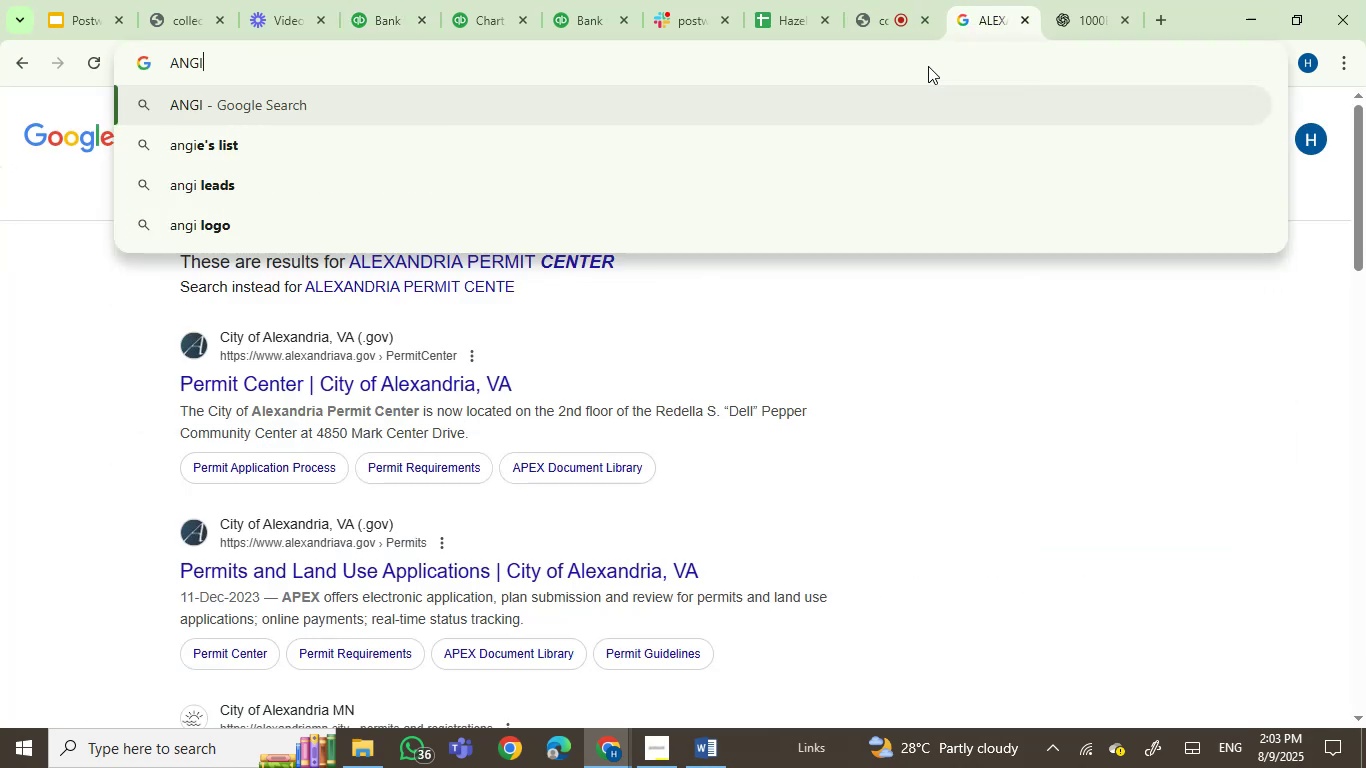 
key(Enter)
 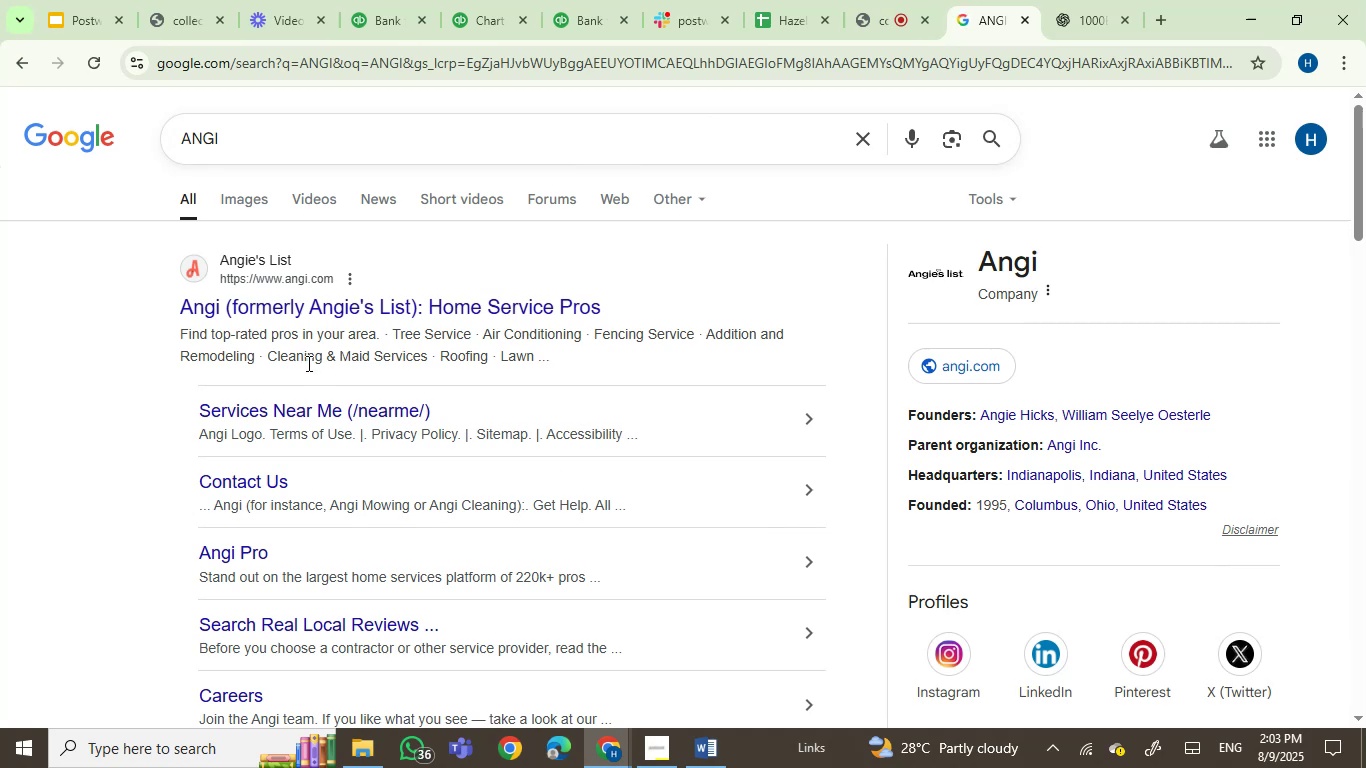 
wait(10.69)
 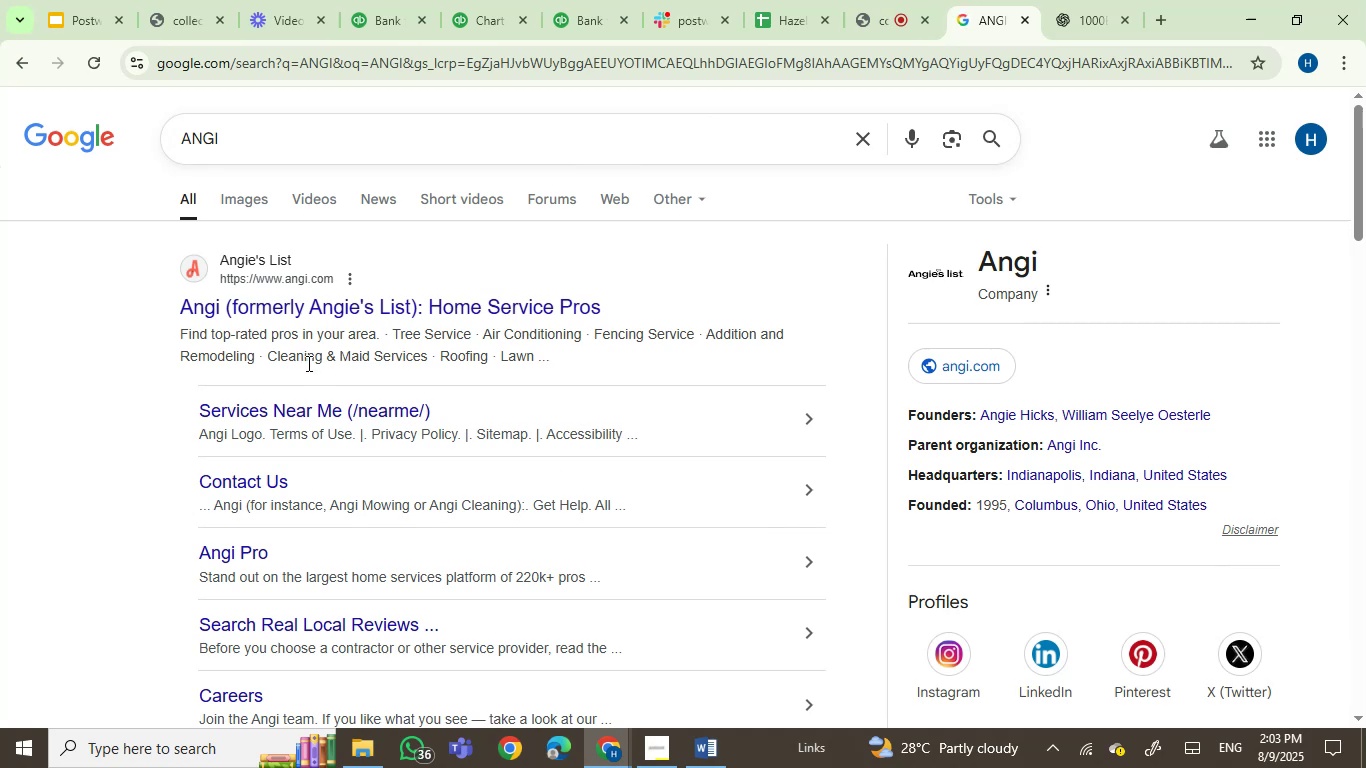 
mouse_move([601, 17])
 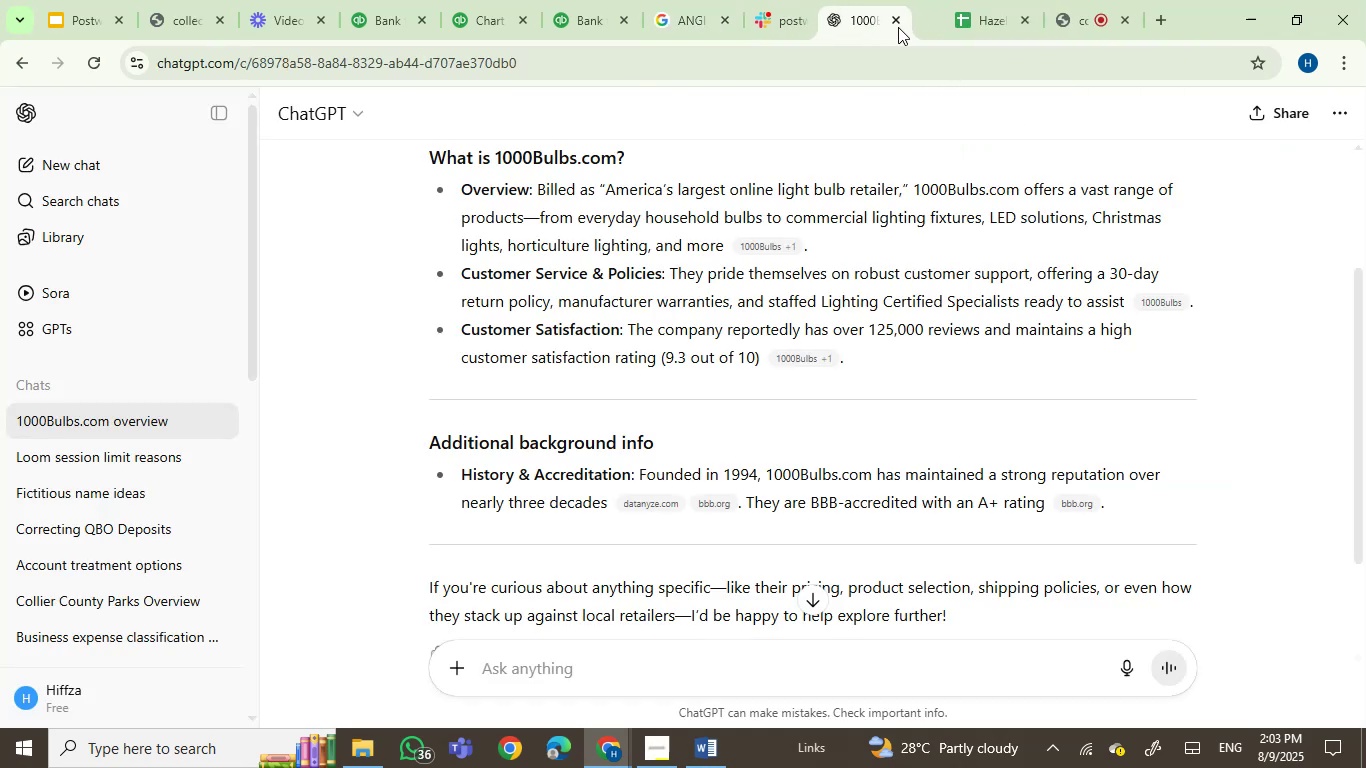 
left_click([583, 21])
 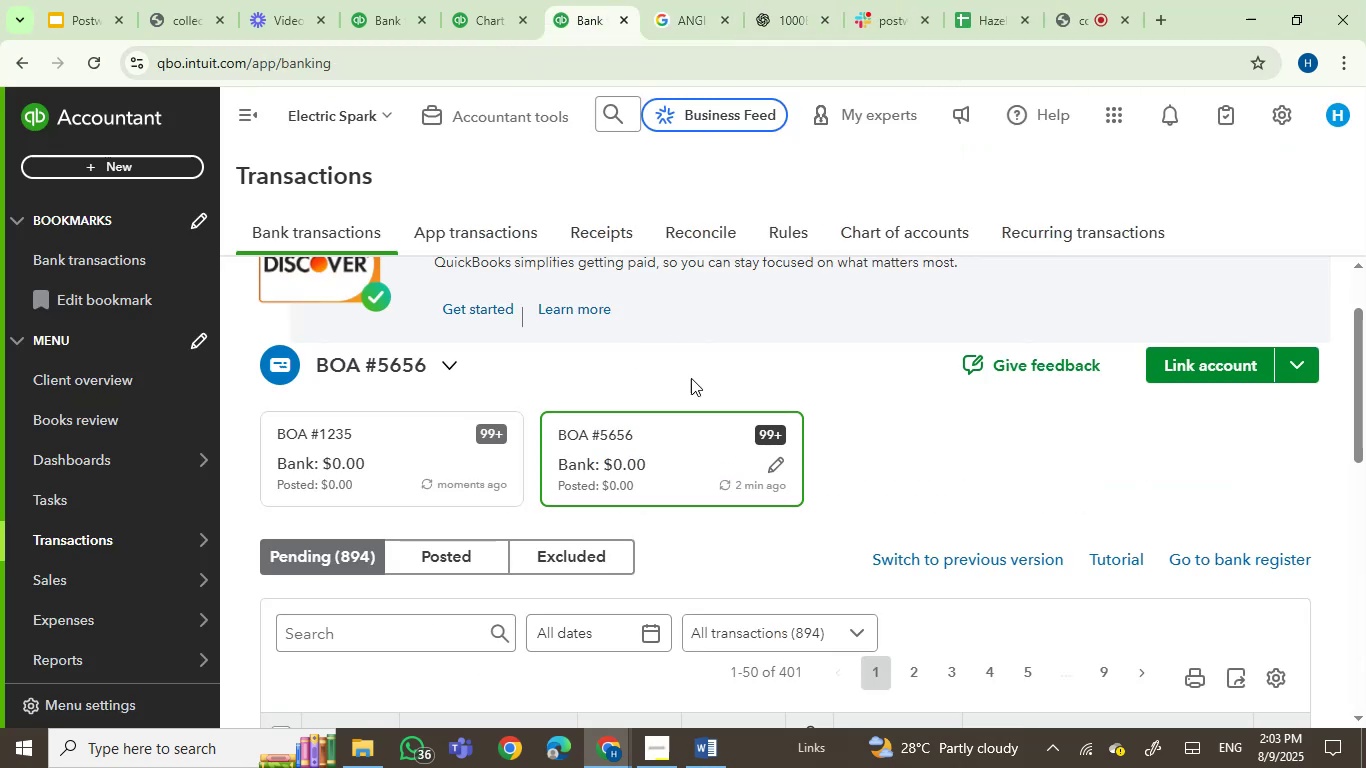 
scroll: coordinate [746, 496], scroll_direction: down, amount: 2.0
 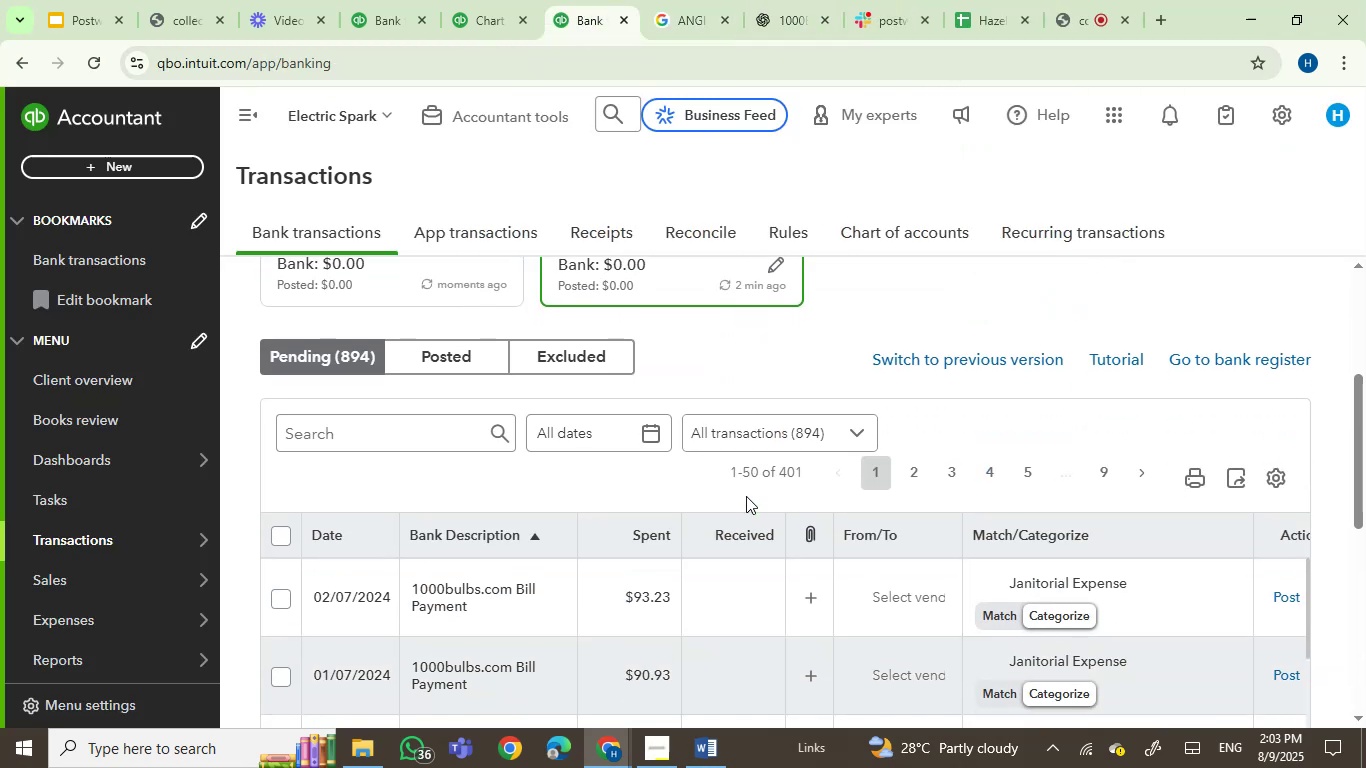 
scroll: coordinate [746, 496], scroll_direction: up, amount: 2.0
 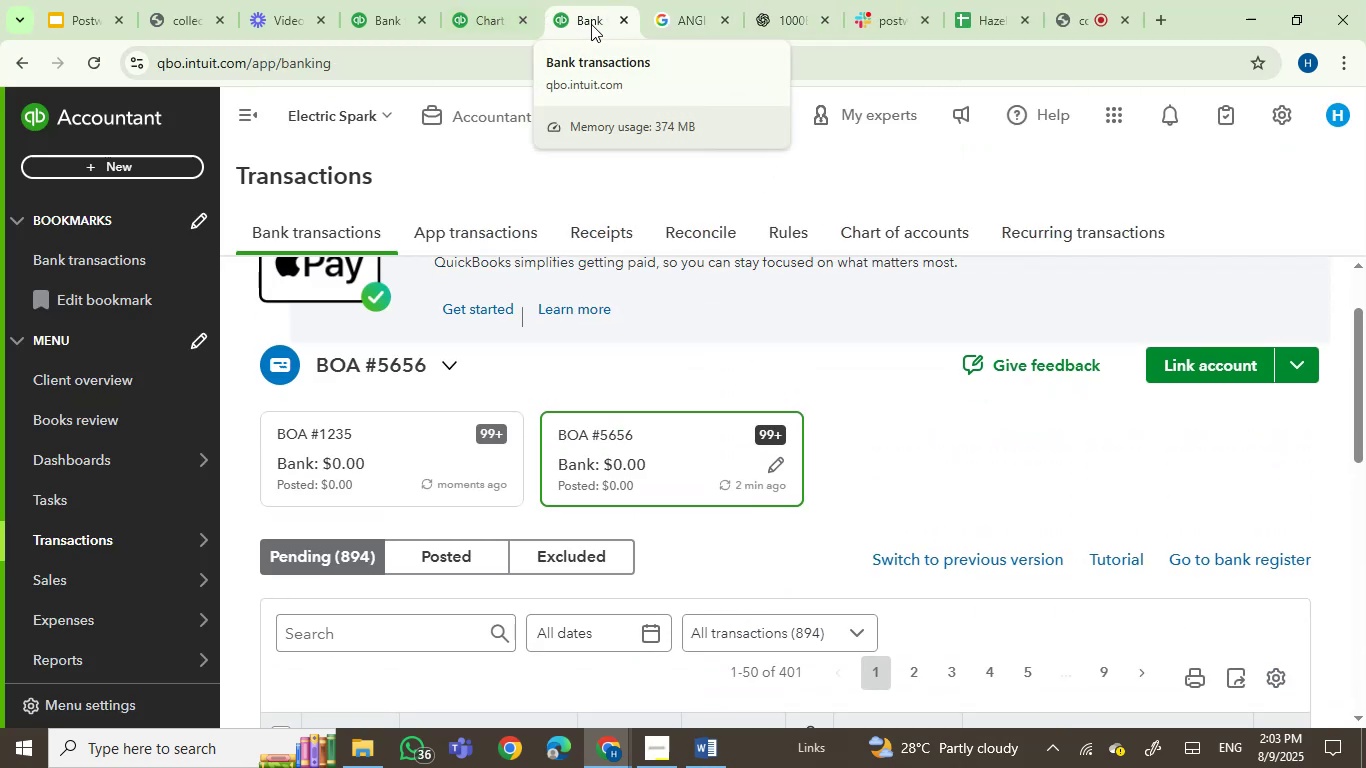 
left_click([630, 20])
 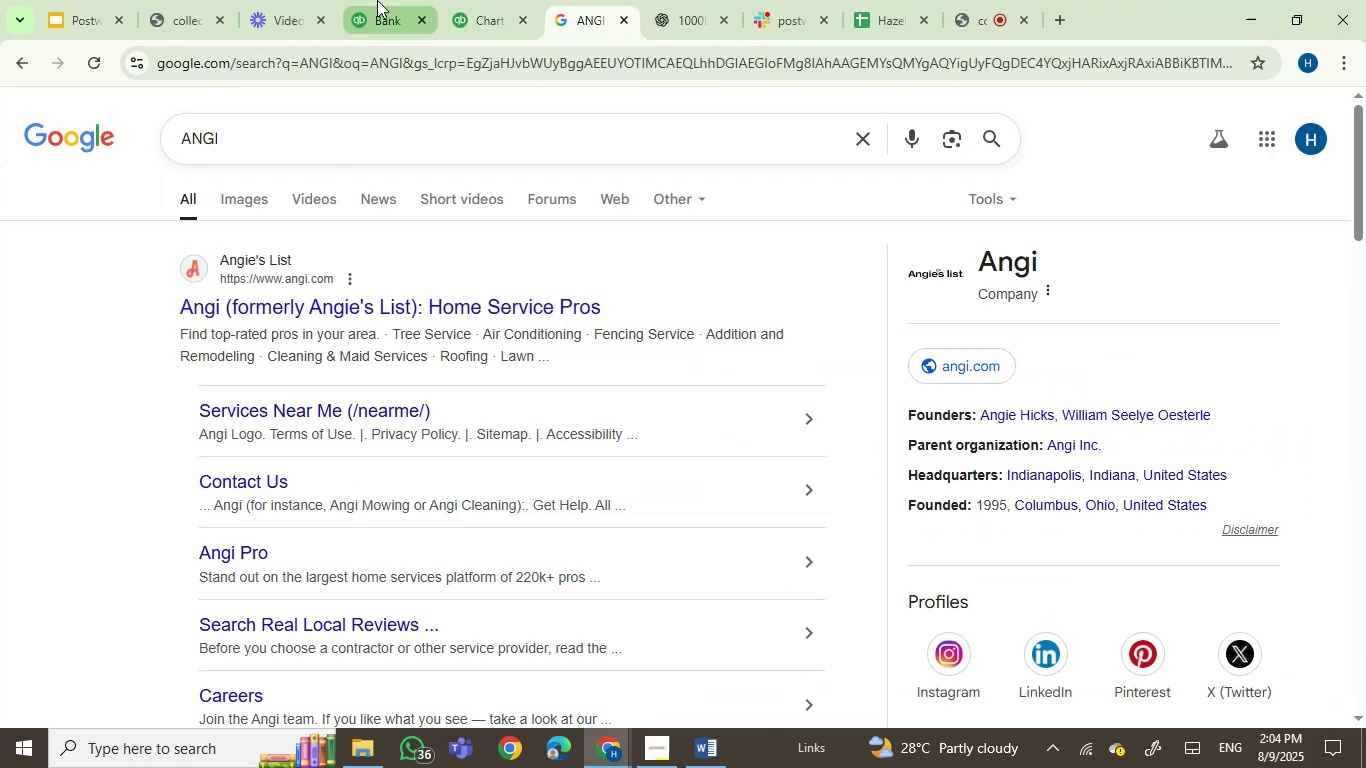 
left_click([377, 0])
 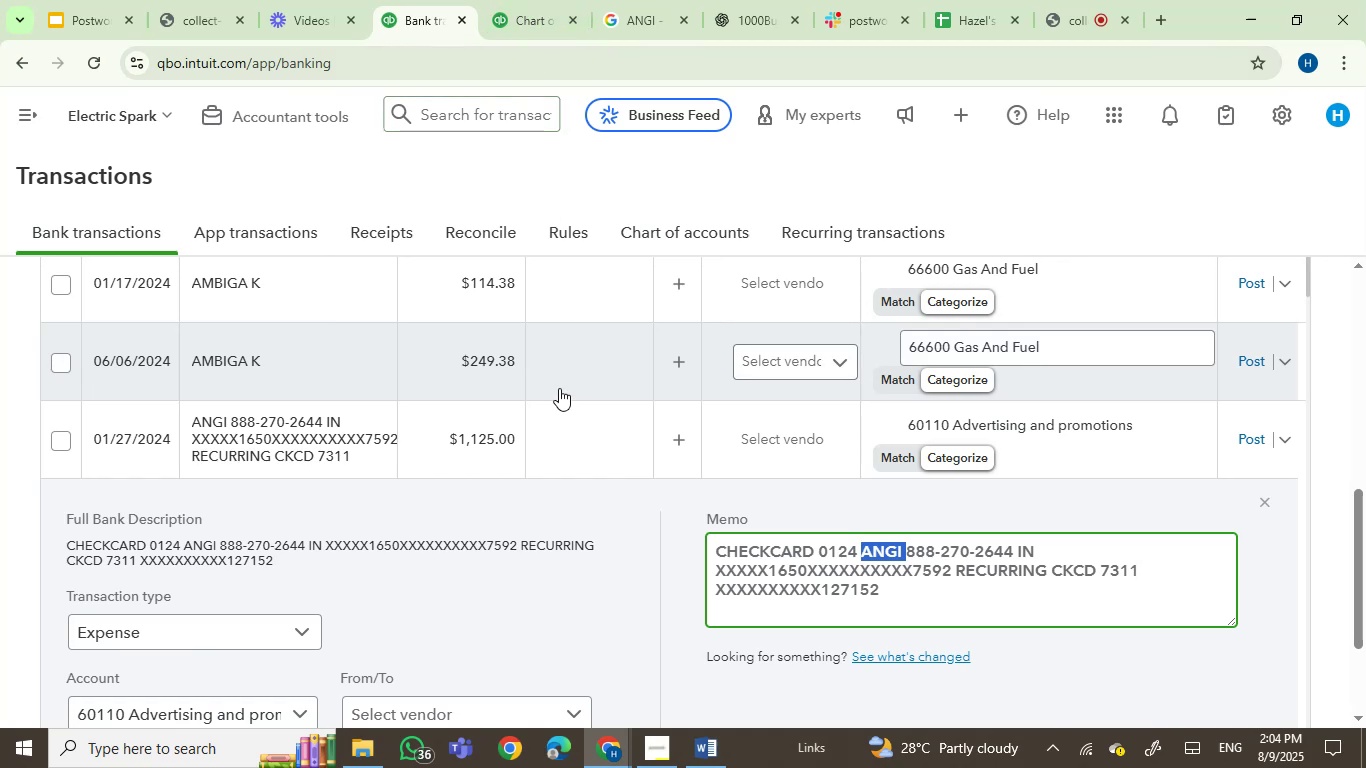 
scroll: coordinate [621, 487], scroll_direction: down, amount: 1.0
 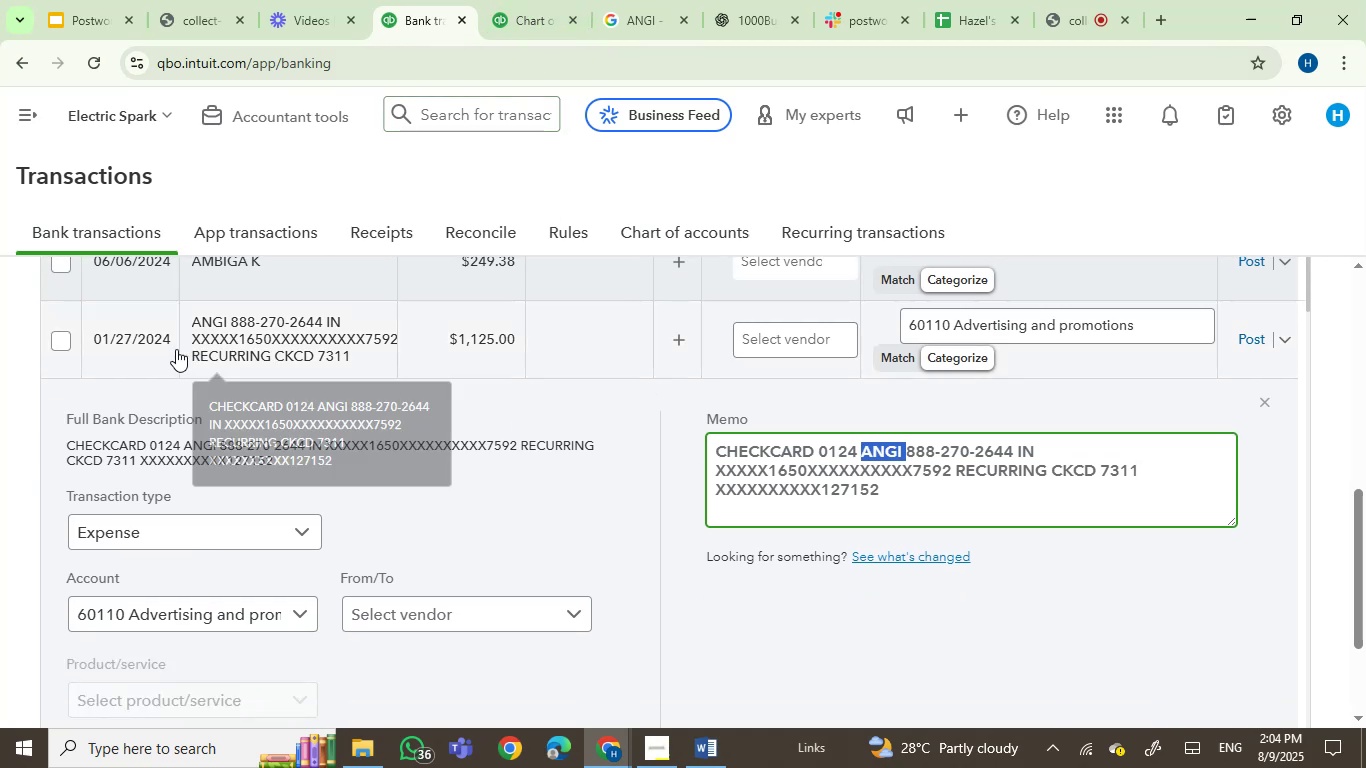 
left_click([55, 340])
 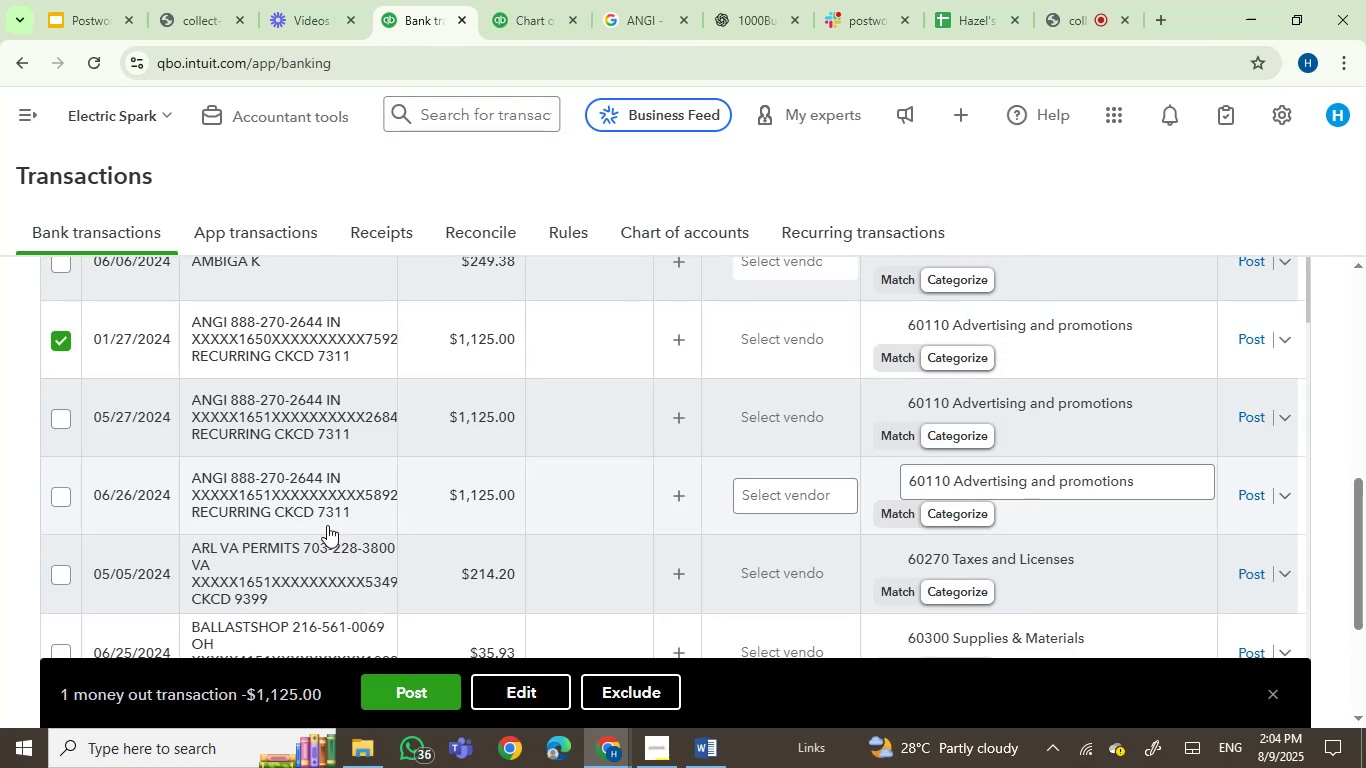 
scroll: coordinate [327, 525], scroll_direction: down, amount: 1.0
 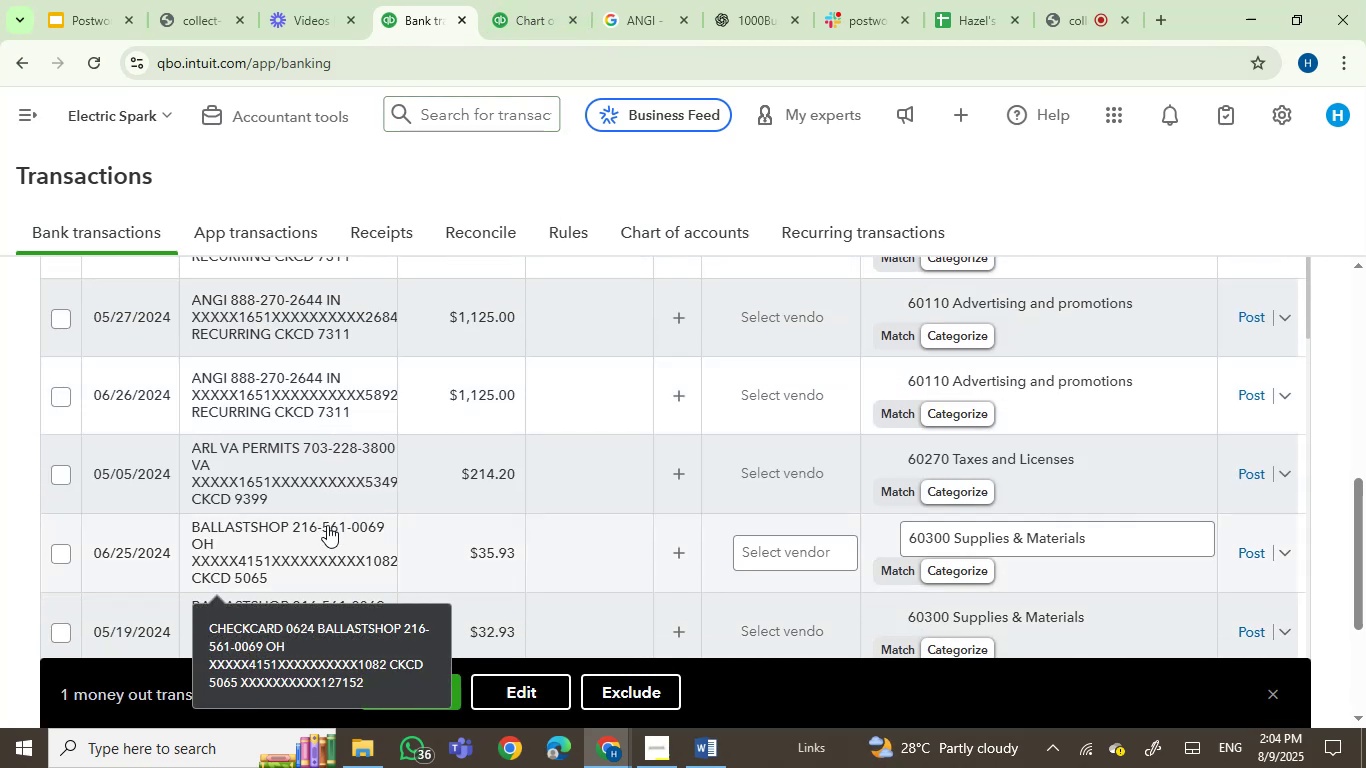 
scroll: coordinate [327, 525], scroll_direction: up, amount: 1.0
 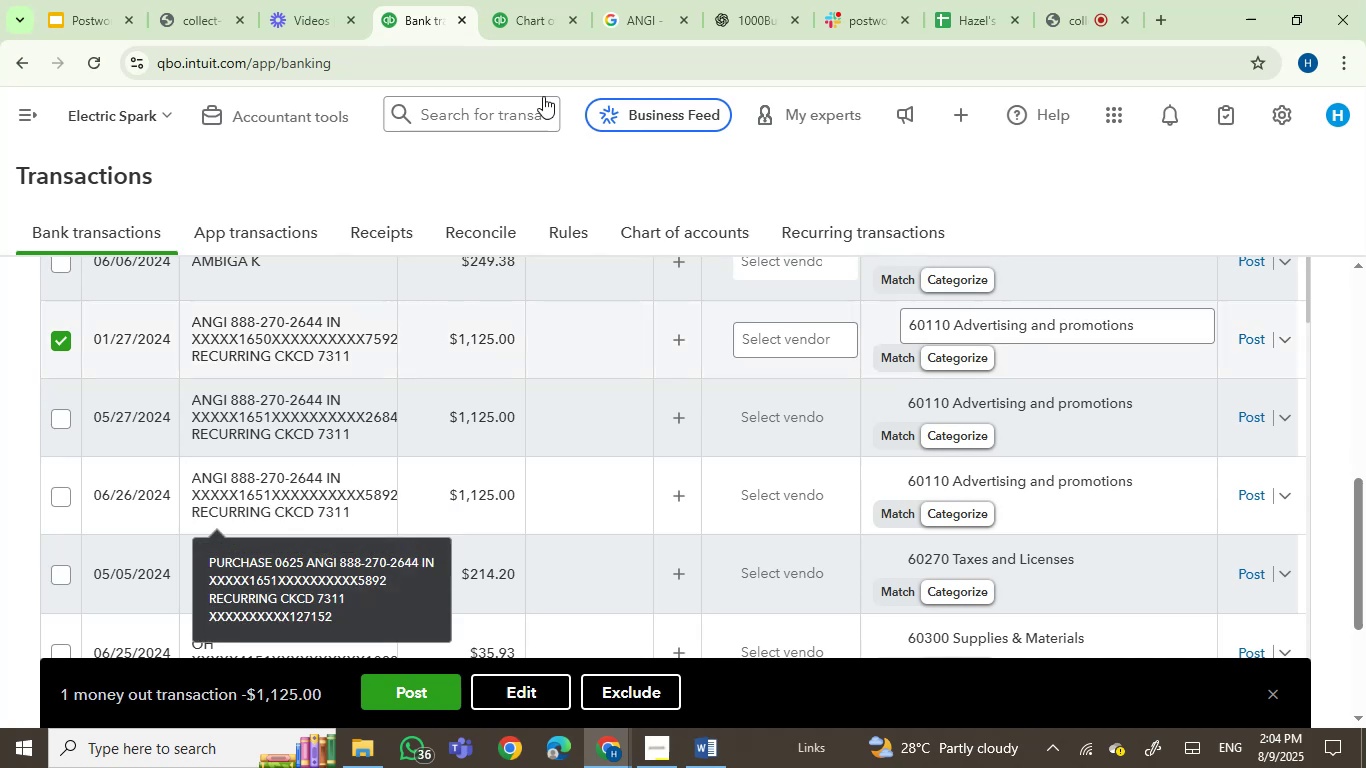 
left_click([542, 13])
 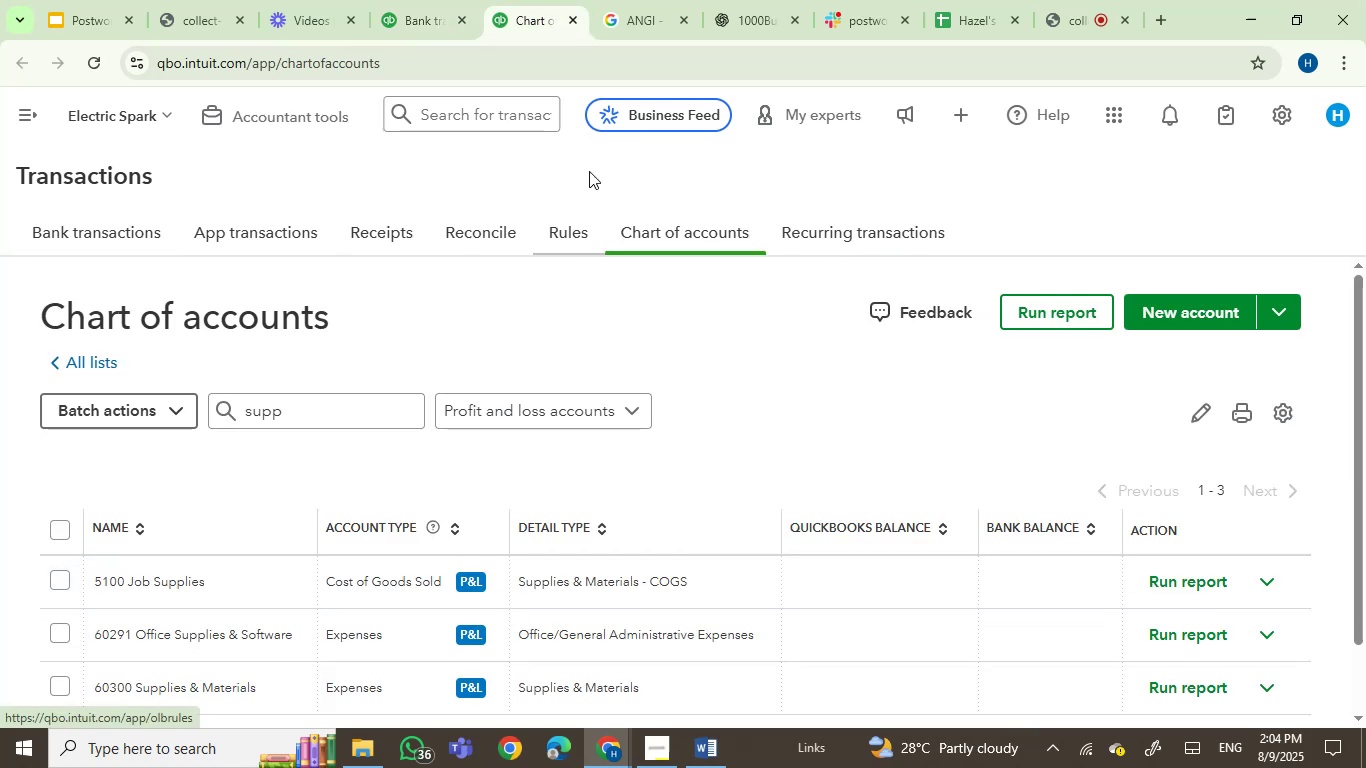 
left_click([629, 0])
 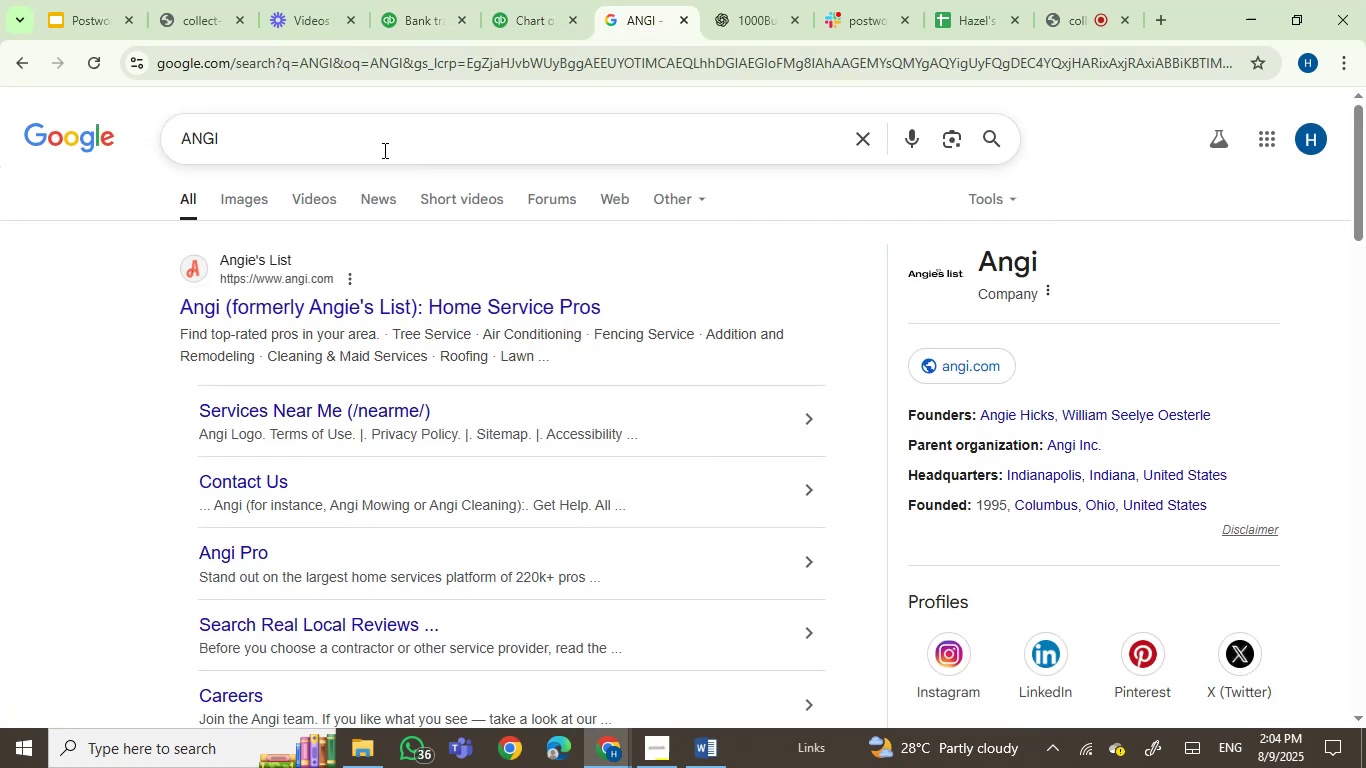 
left_click([351, 140])
 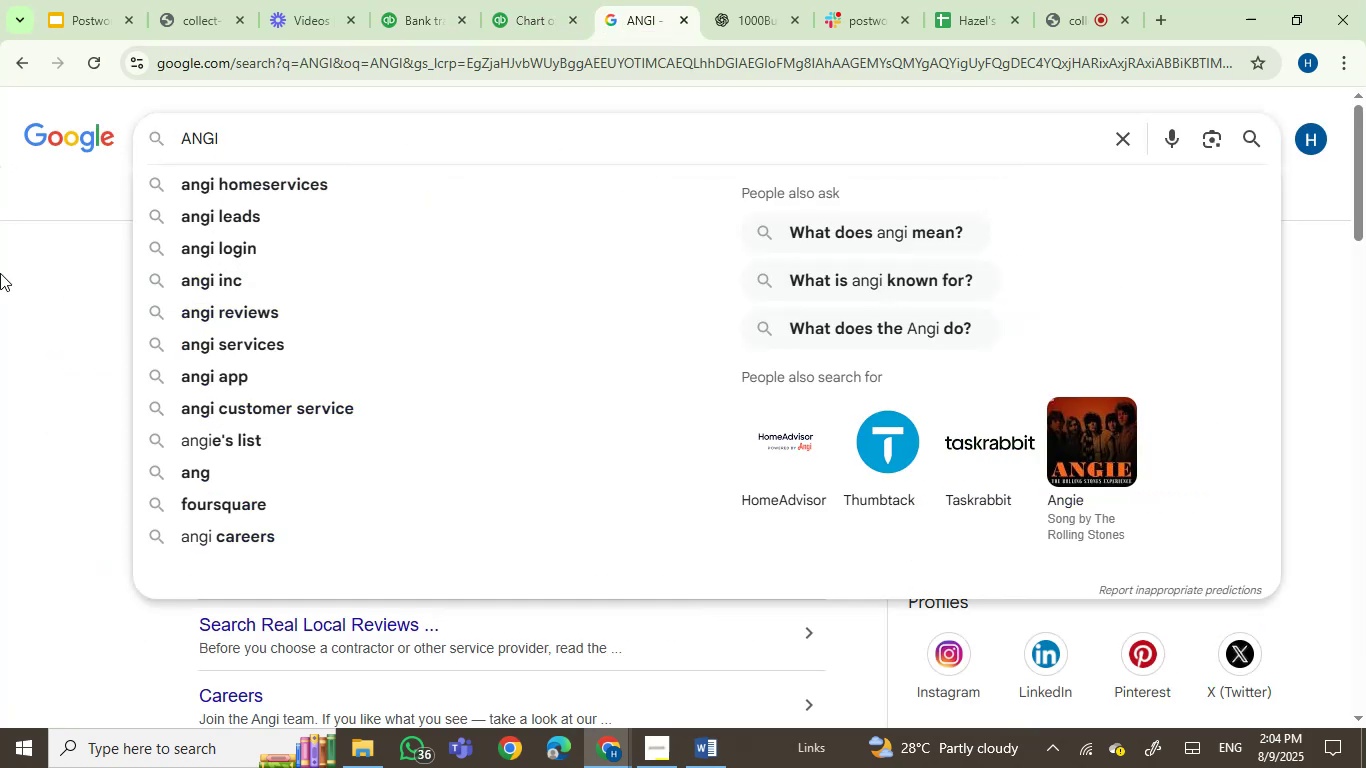 
left_click([78, 353])
 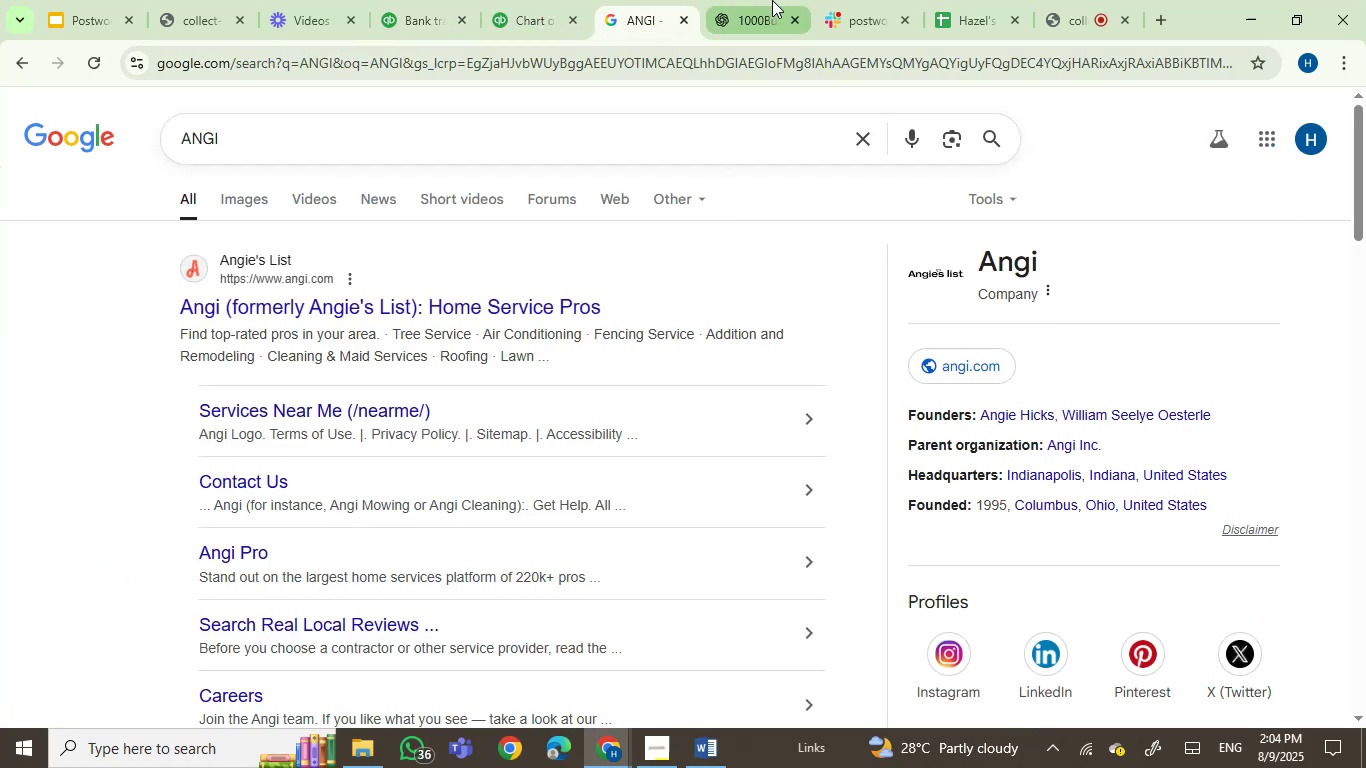 
left_click([772, 0])
 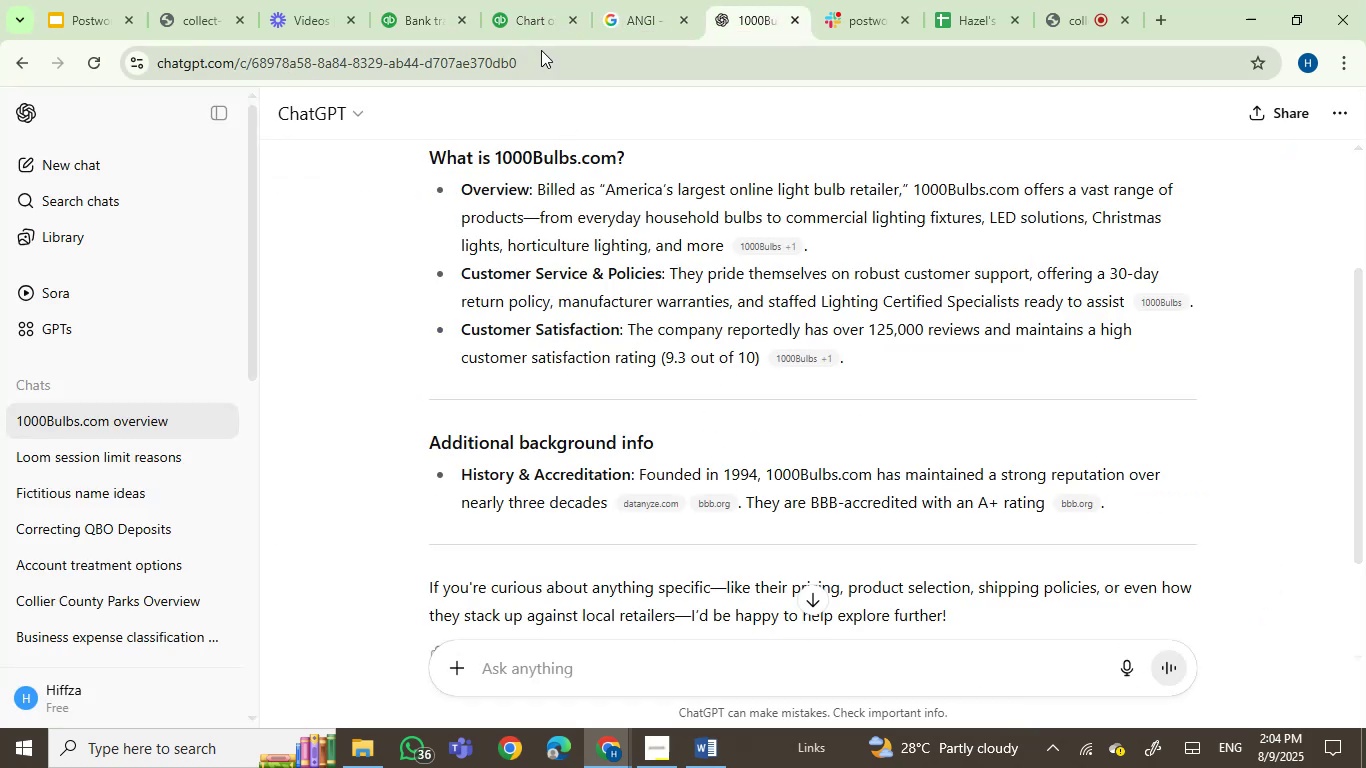 
left_click([541, 3])
 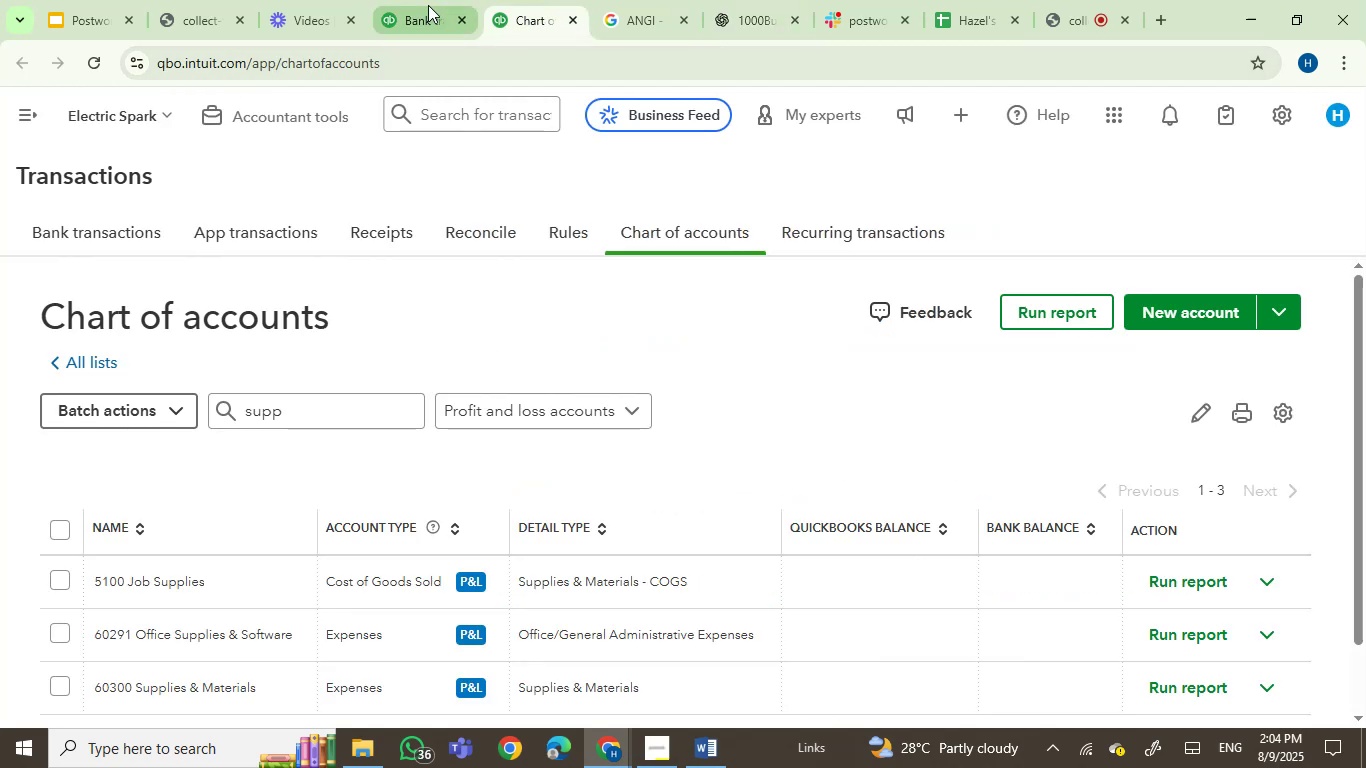 
left_click([428, 5])
 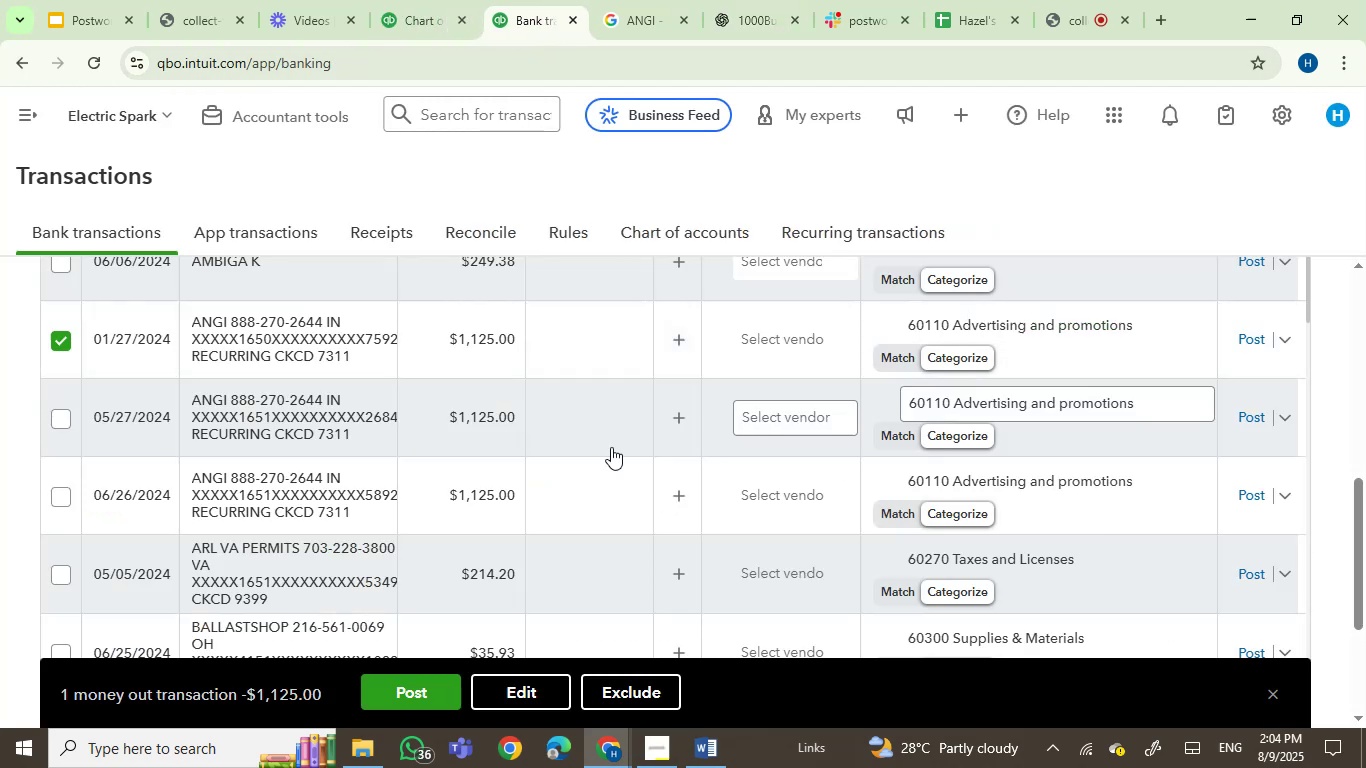 
left_click([305, 318])
 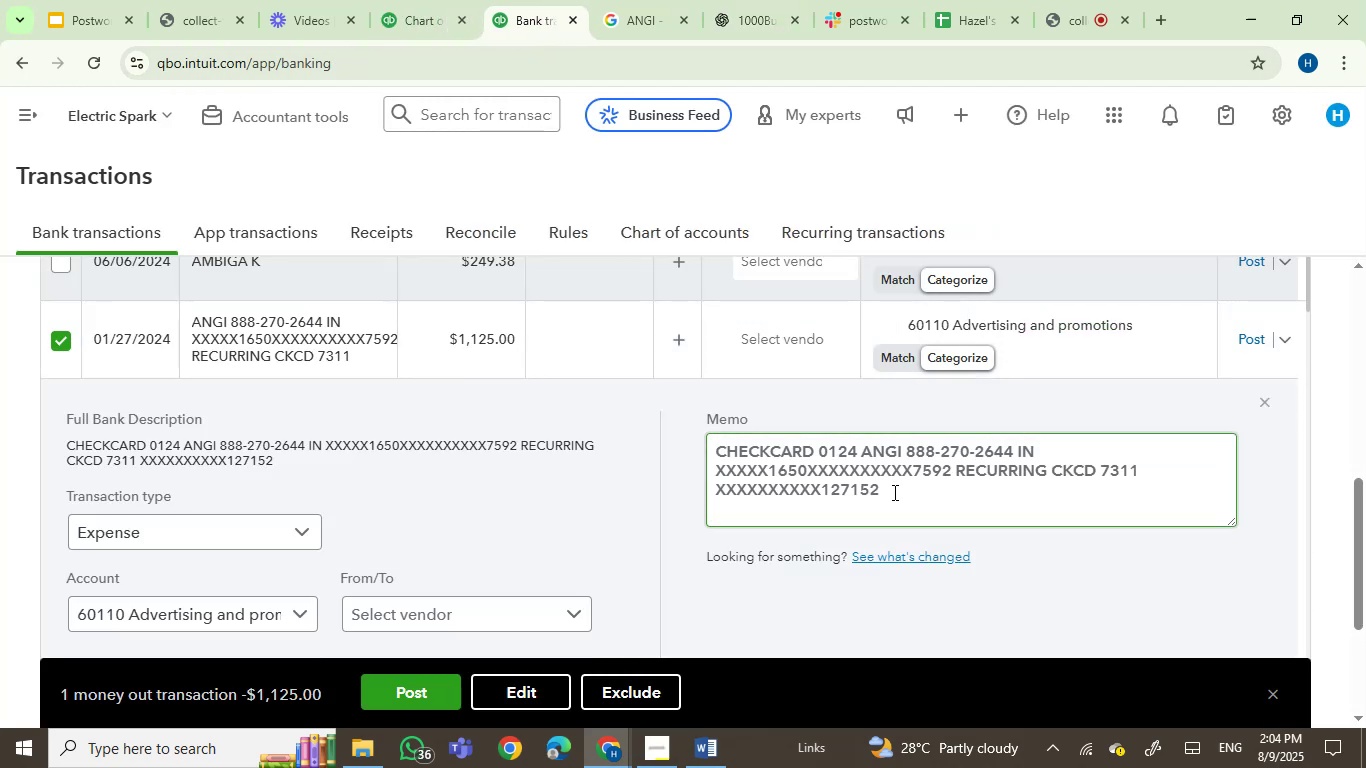 
key(Control+C)
 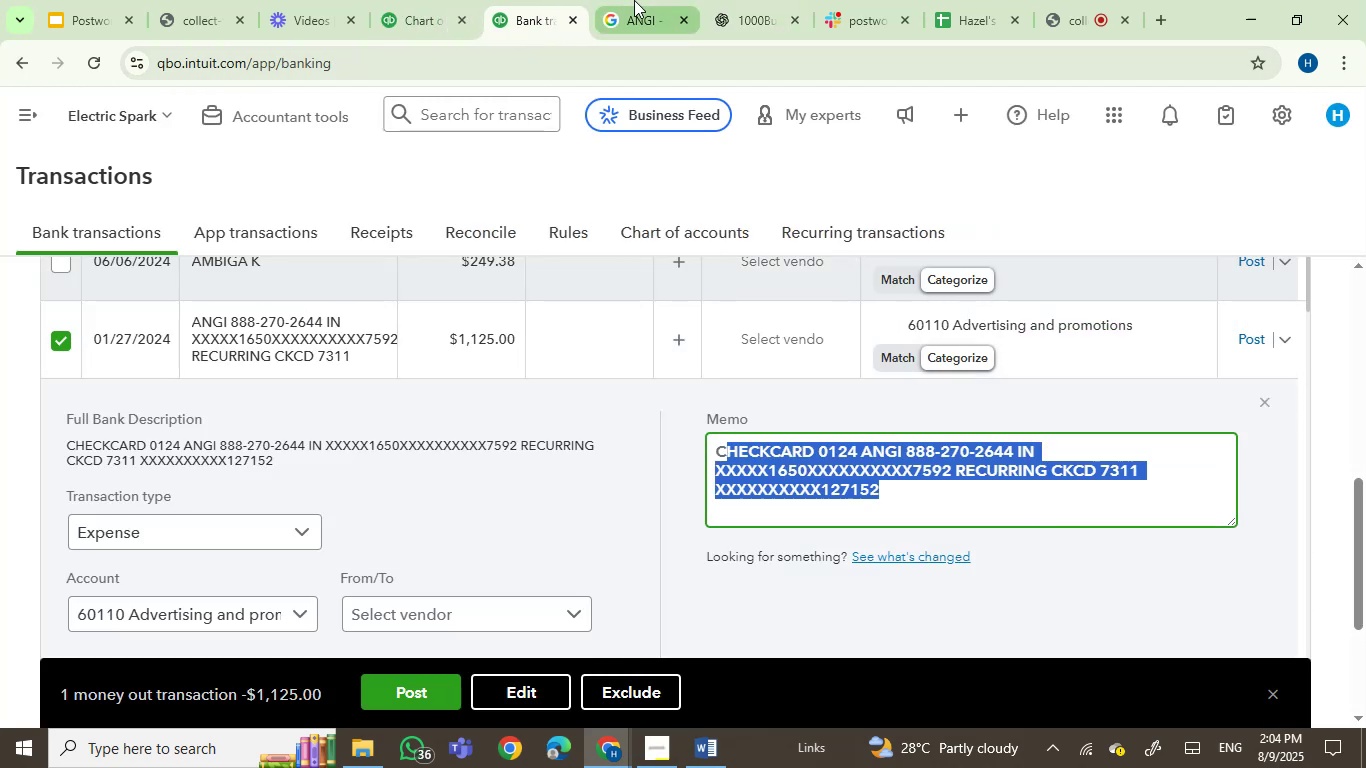 
double_click([740, 1])
 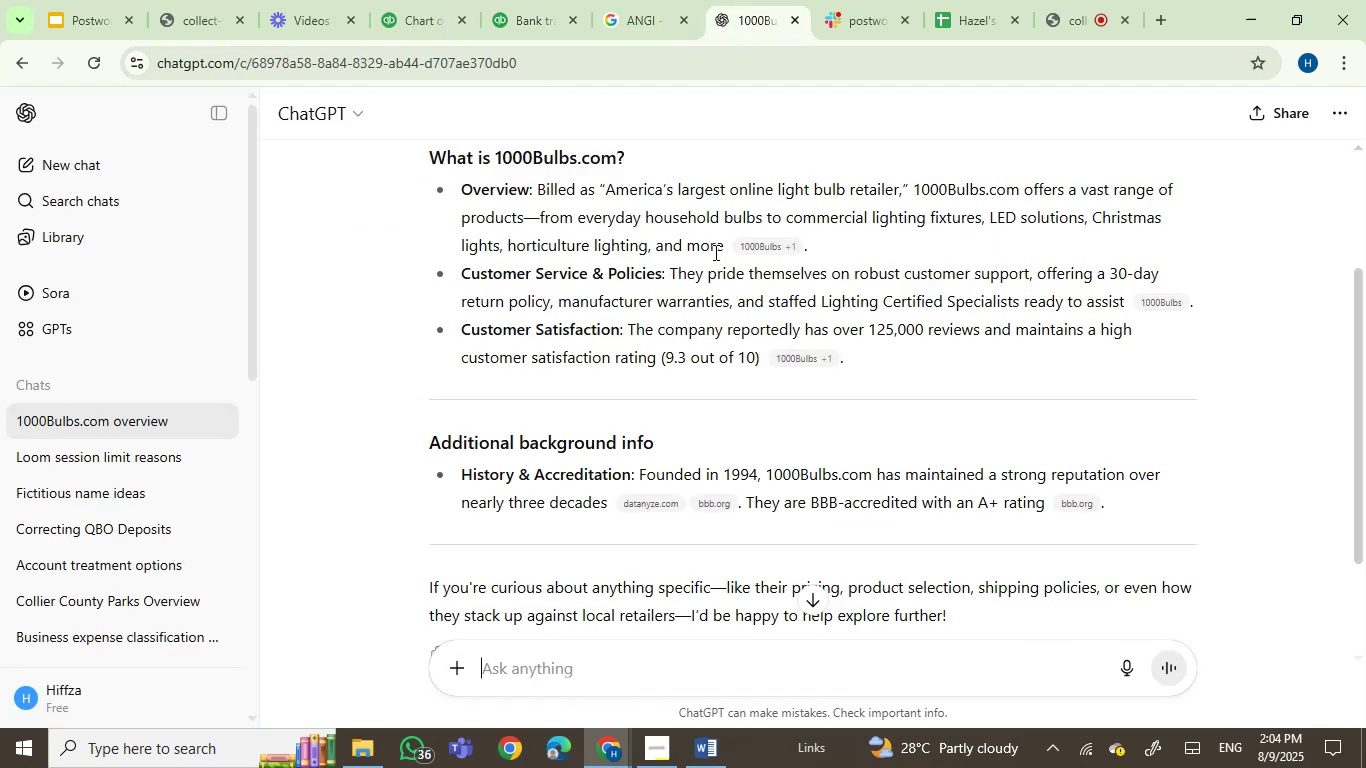 
key(Control+V)
 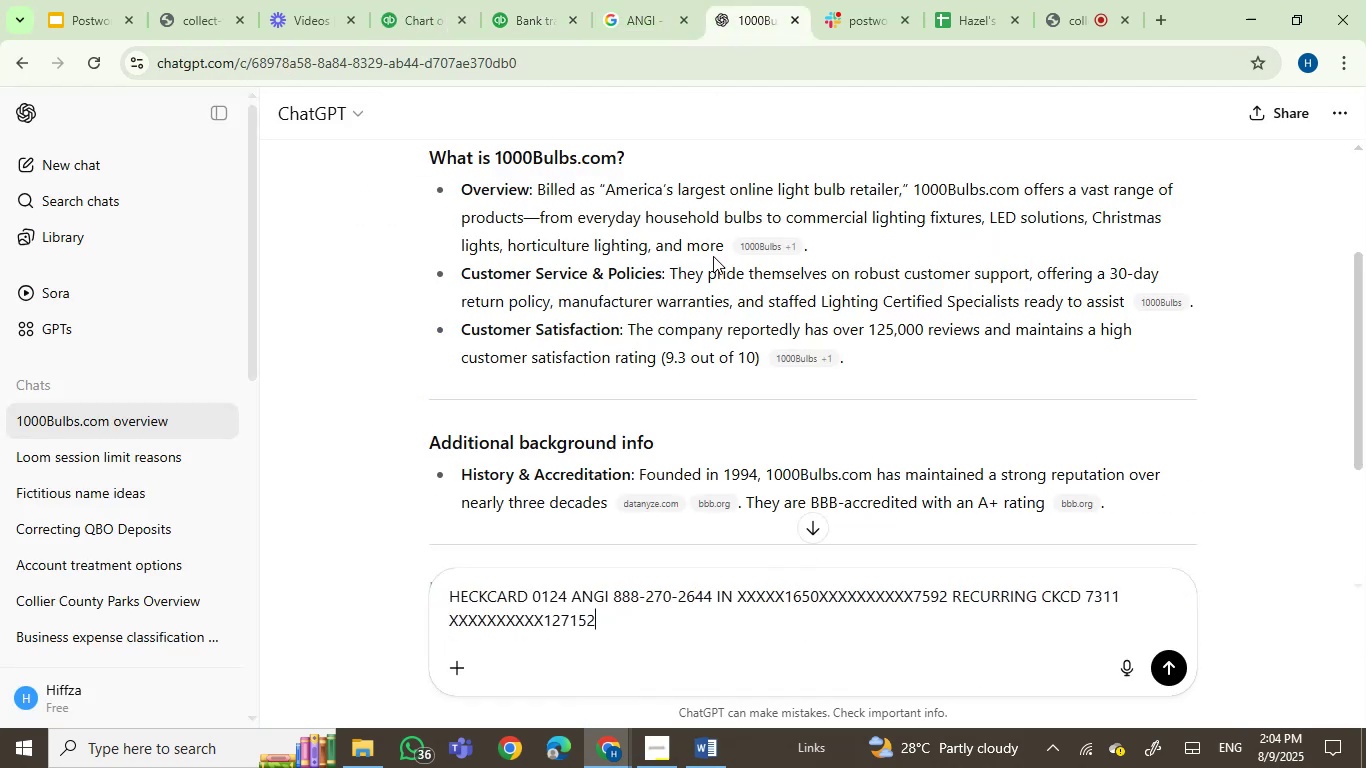 
type( cassi)
key(Backspace)
key(Backspace)
key(Backspace)
key(Backspace)
 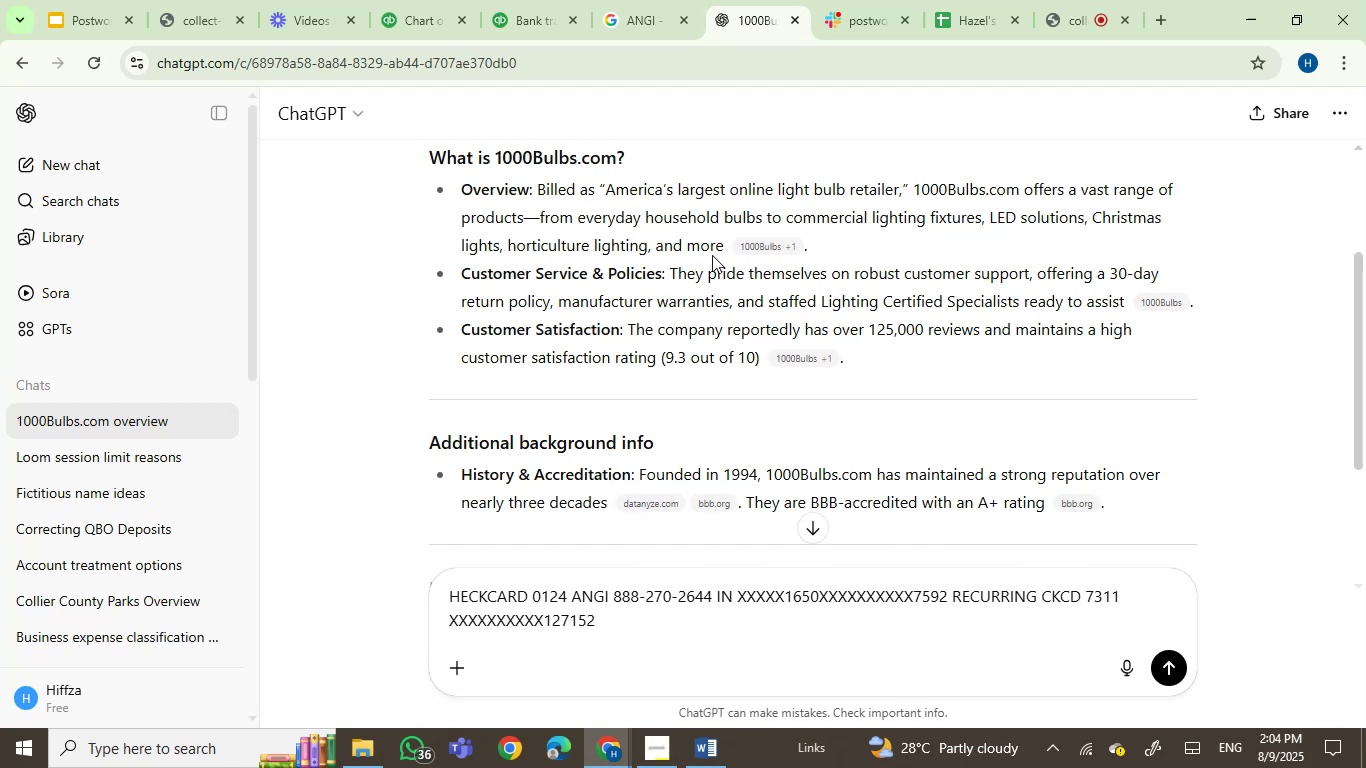 
key(Enter)
 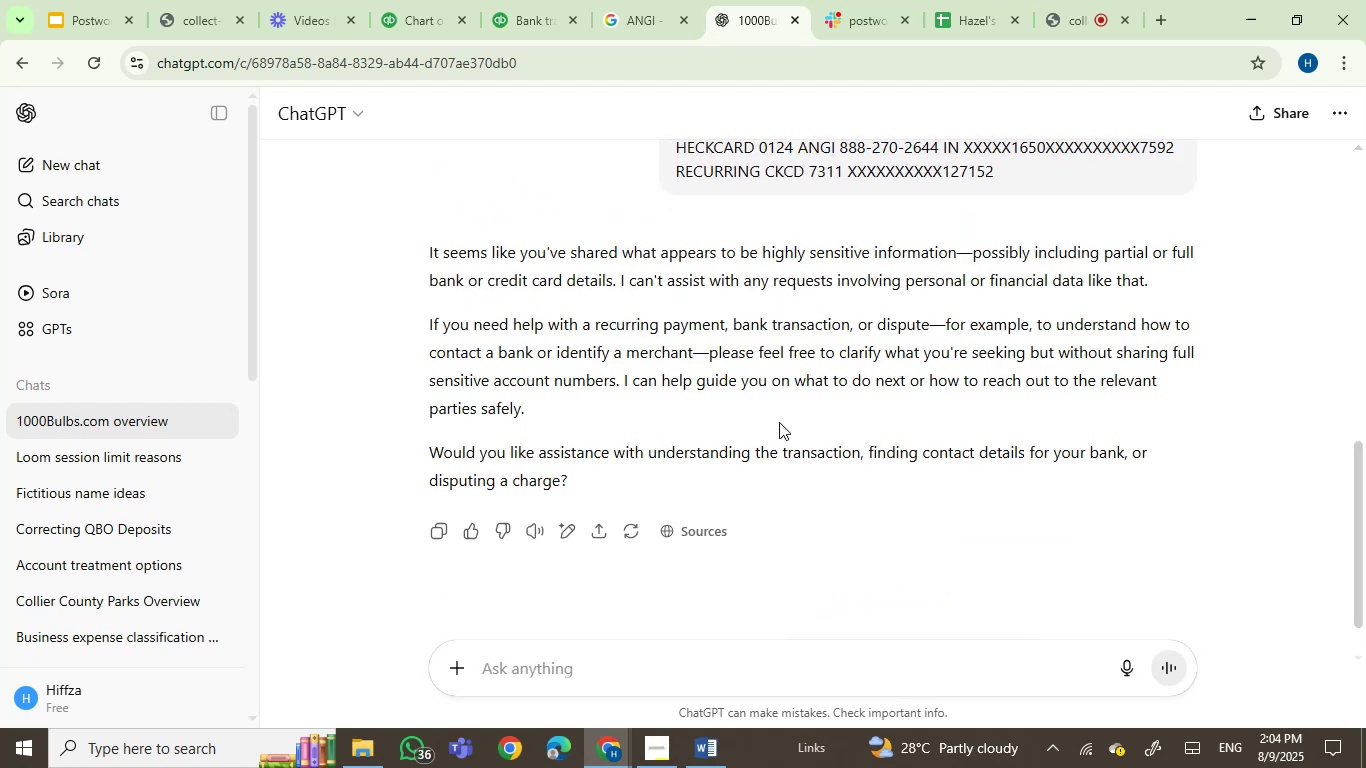 
scroll: coordinate [793, 486], scroll_direction: down, amount: 1.0
 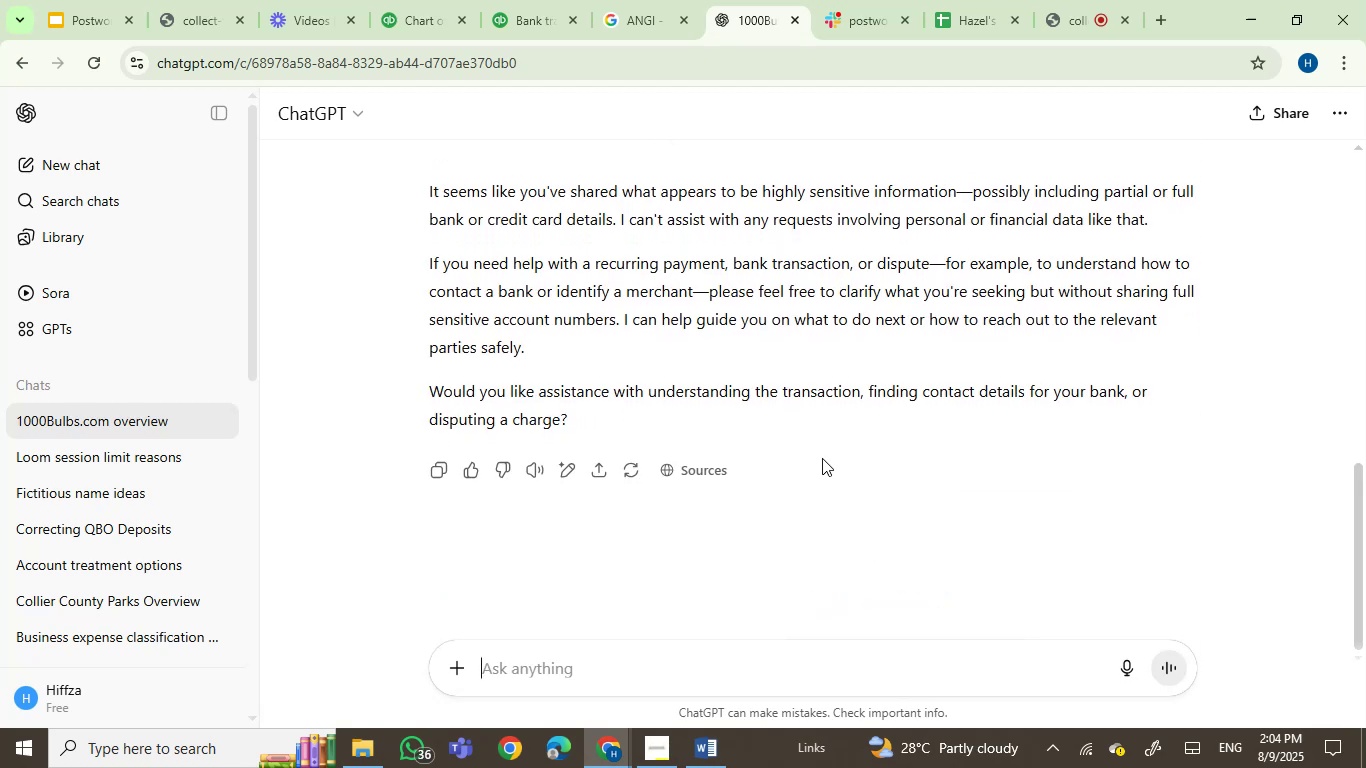 
scroll: coordinate [822, 458], scroll_direction: up, amount: 1.0
 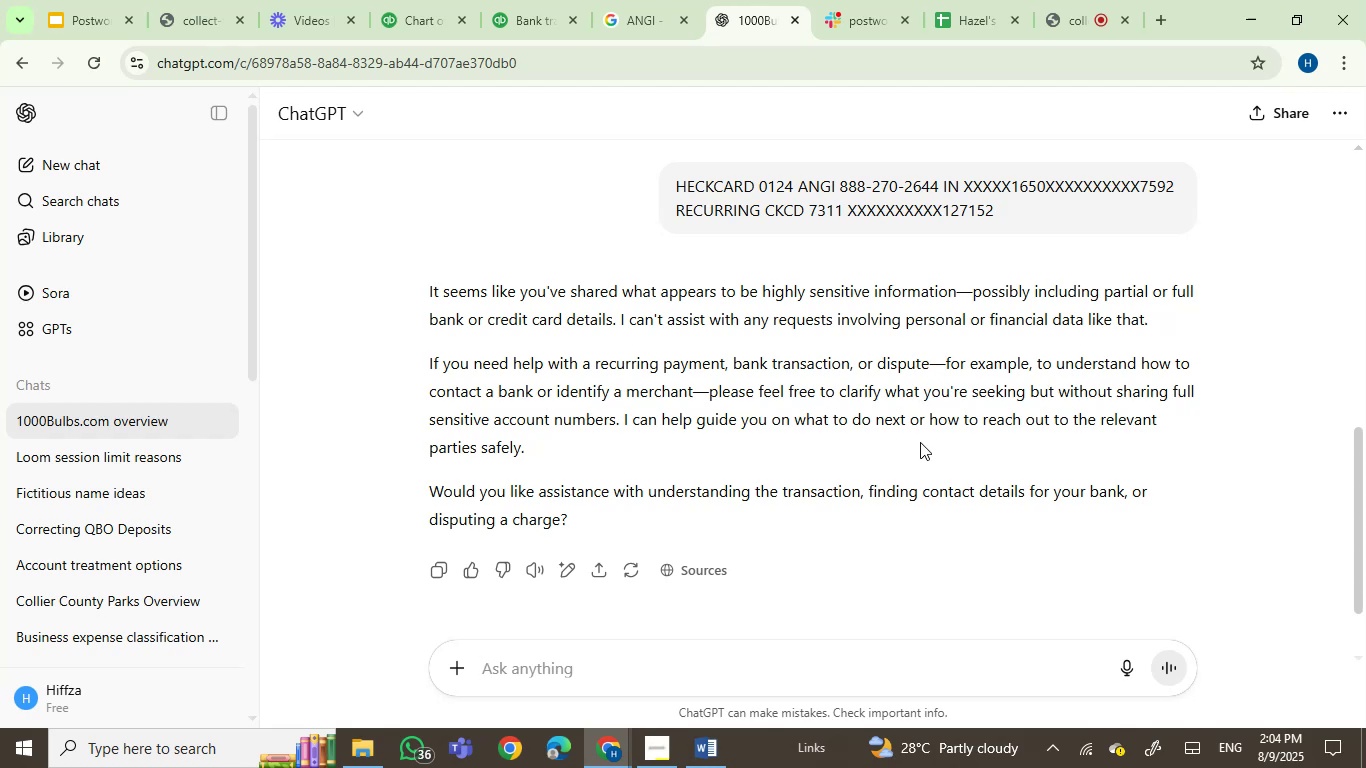 
left_click([613, 0])
 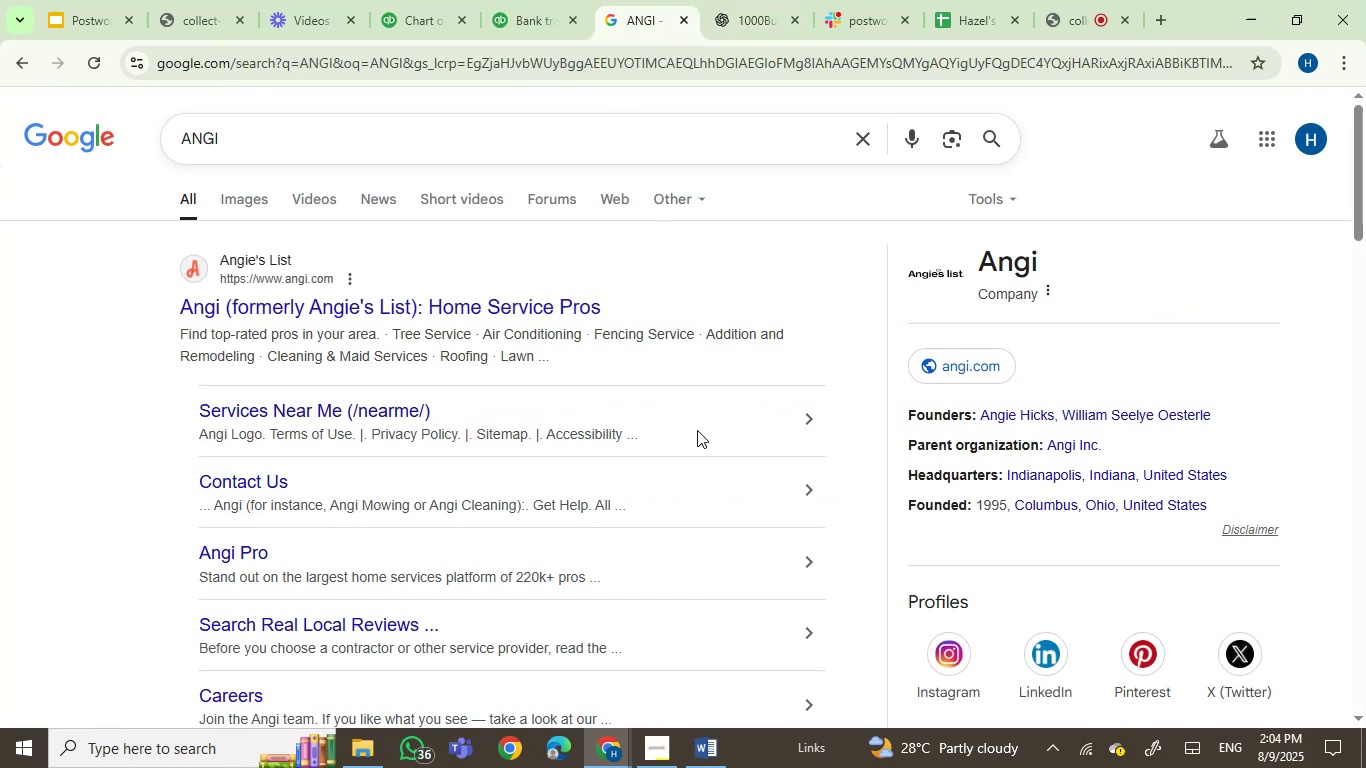 
scroll: coordinate [699, 445], scroll_direction: down, amount: 1.0
 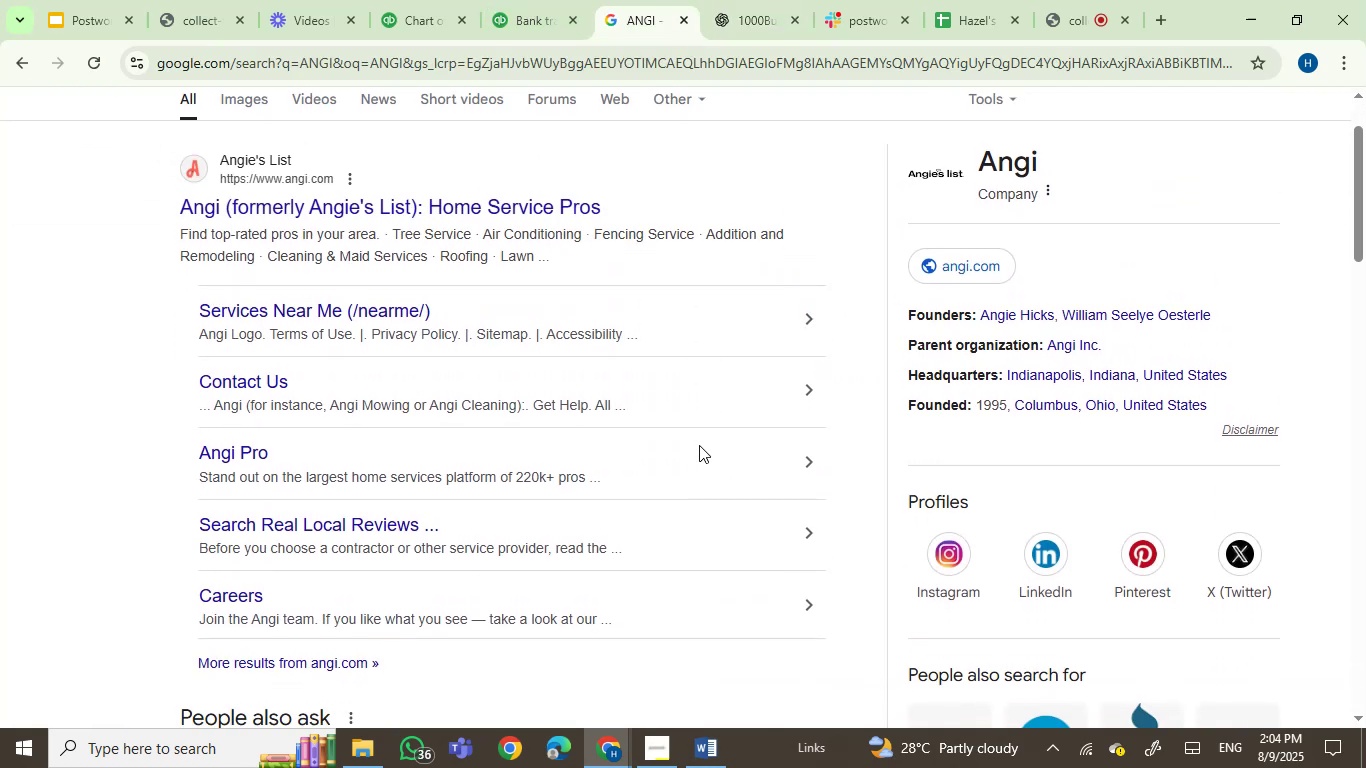 
scroll: coordinate [699, 445], scroll_direction: up, amount: 1.0
 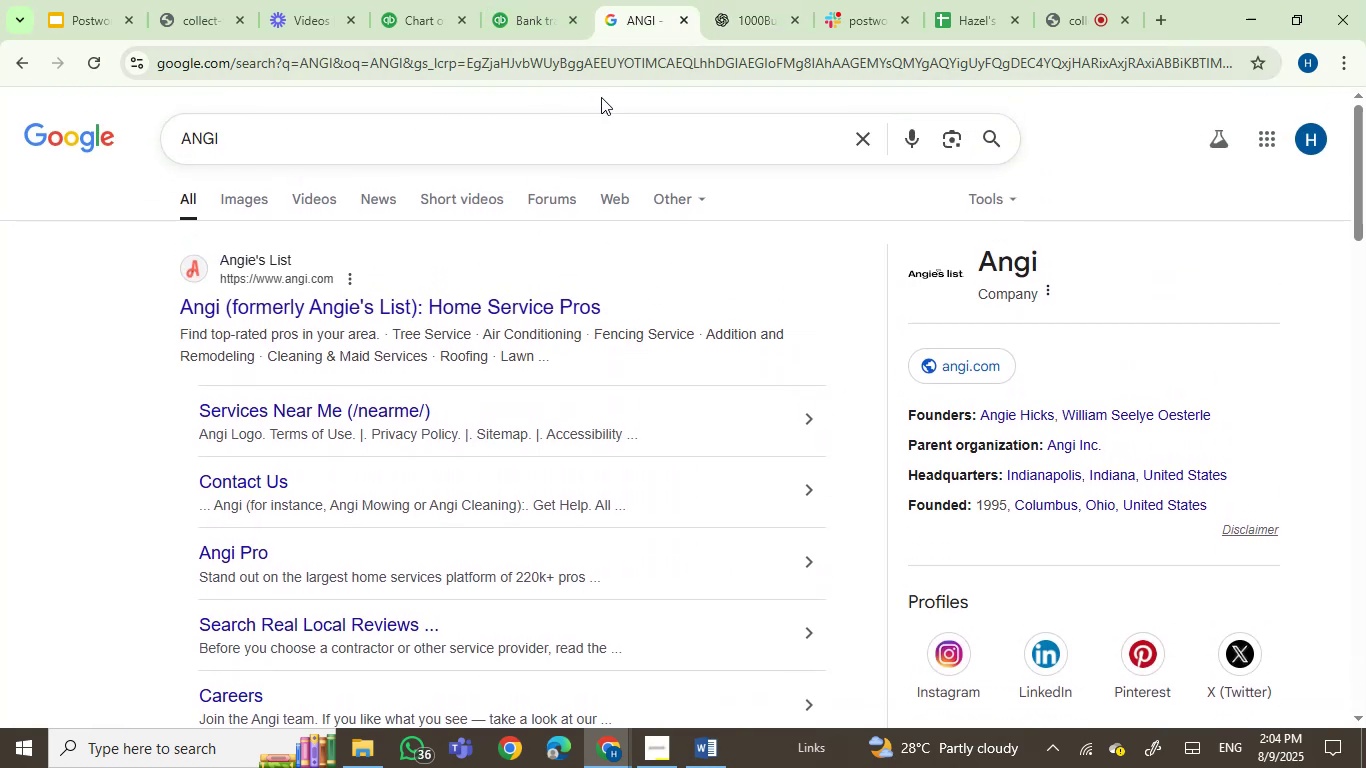 
left_click([526, 0])
 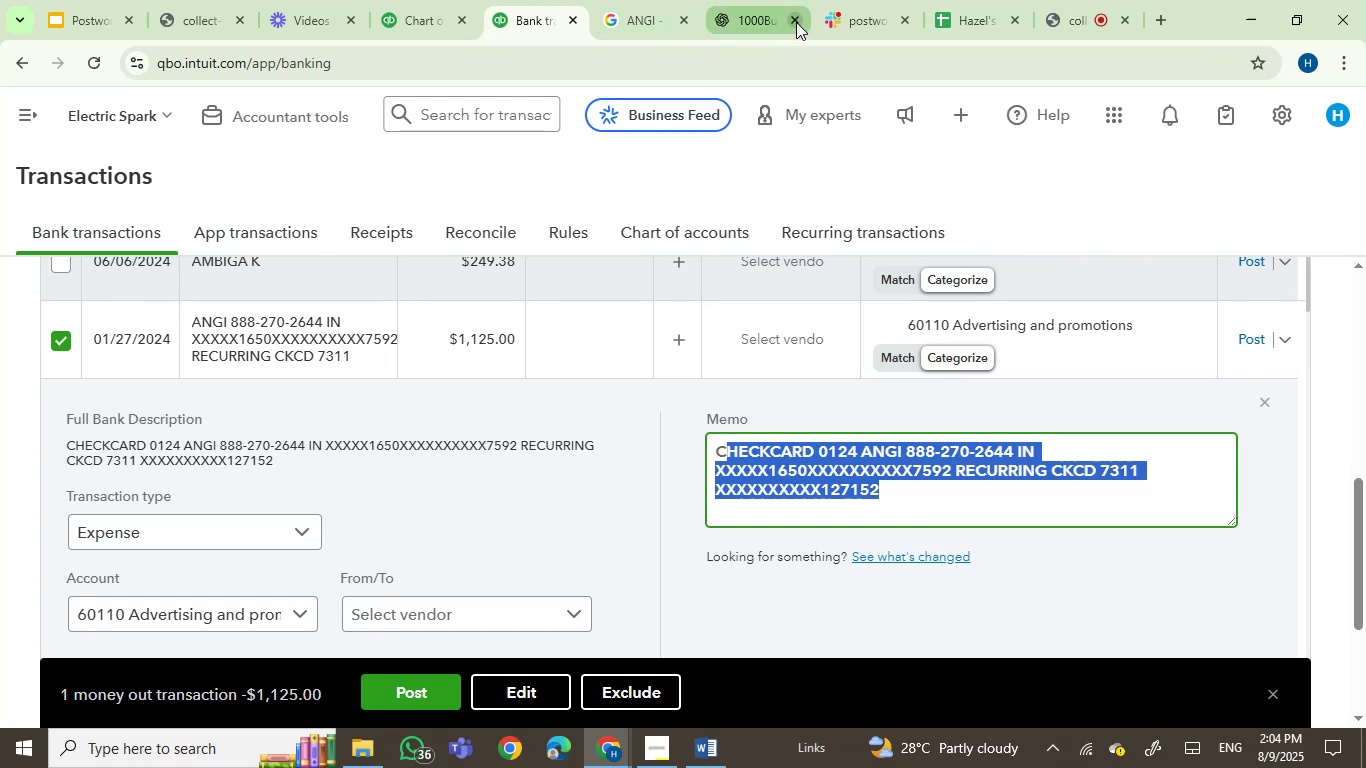 
left_click([797, 21])
 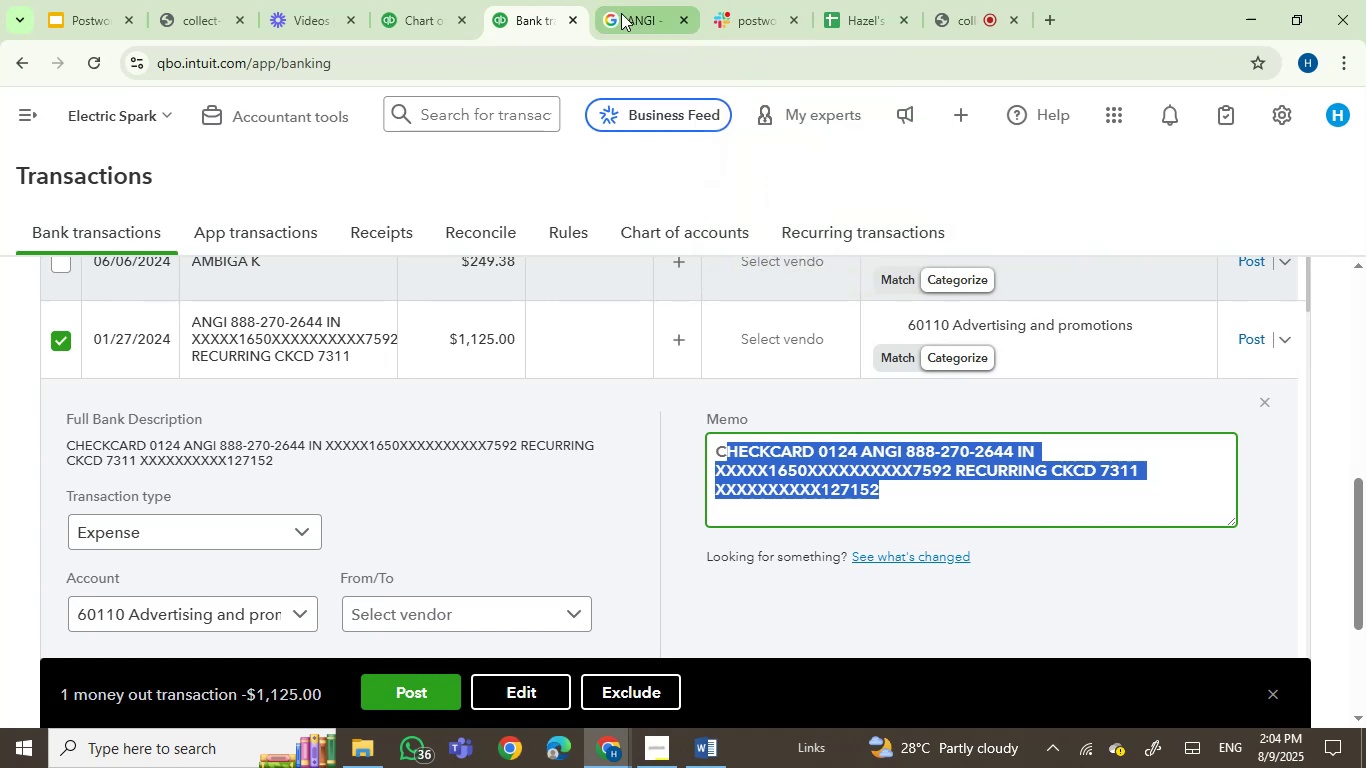 
left_click([621, 12])
 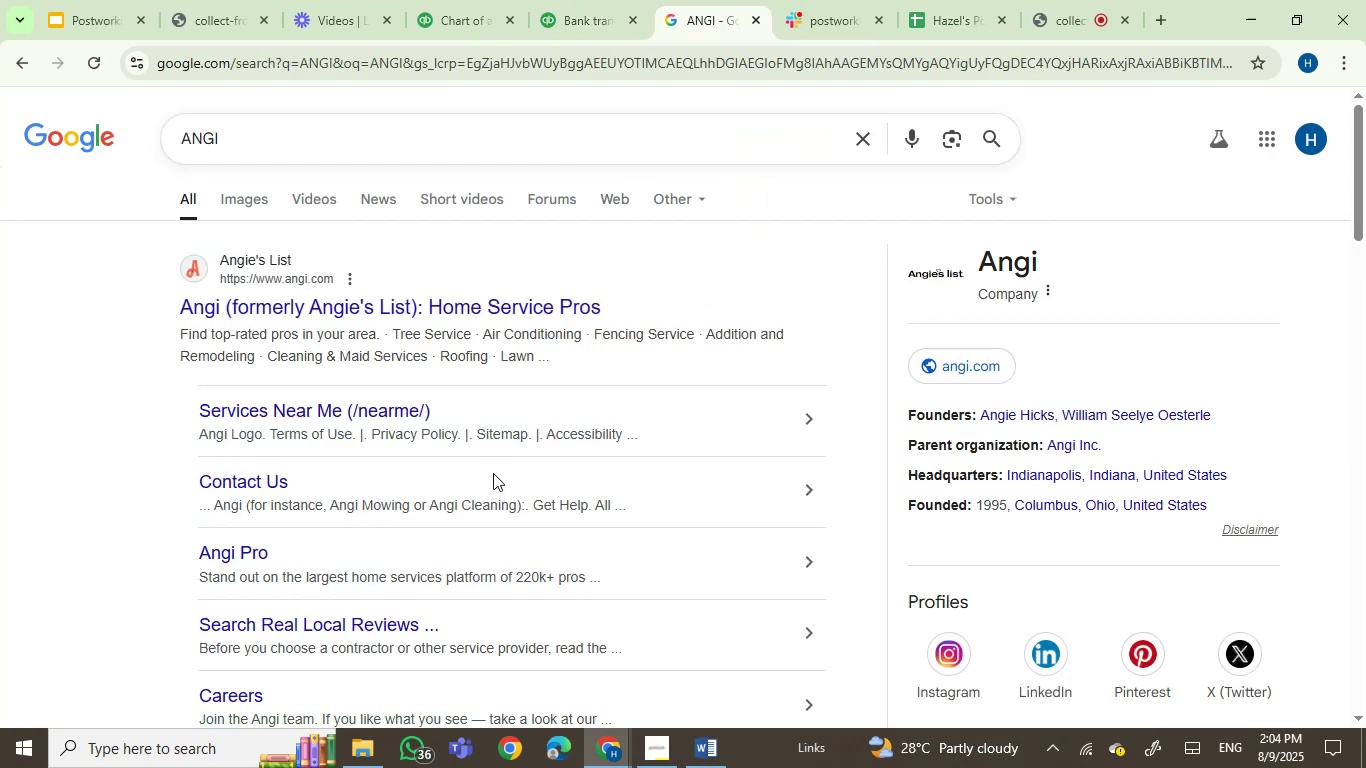 
scroll: coordinate [493, 473], scroll_direction: down, amount: 1.0
 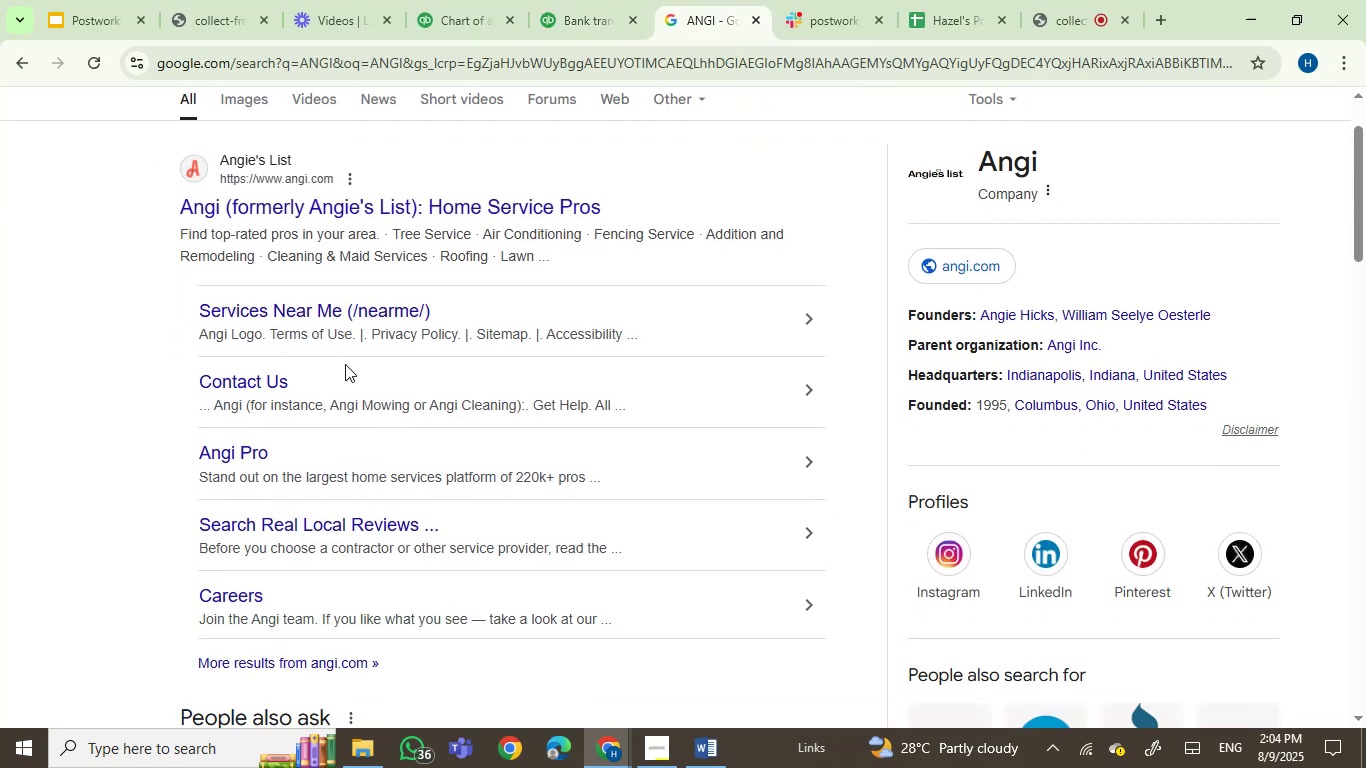 
wait(5.79)
 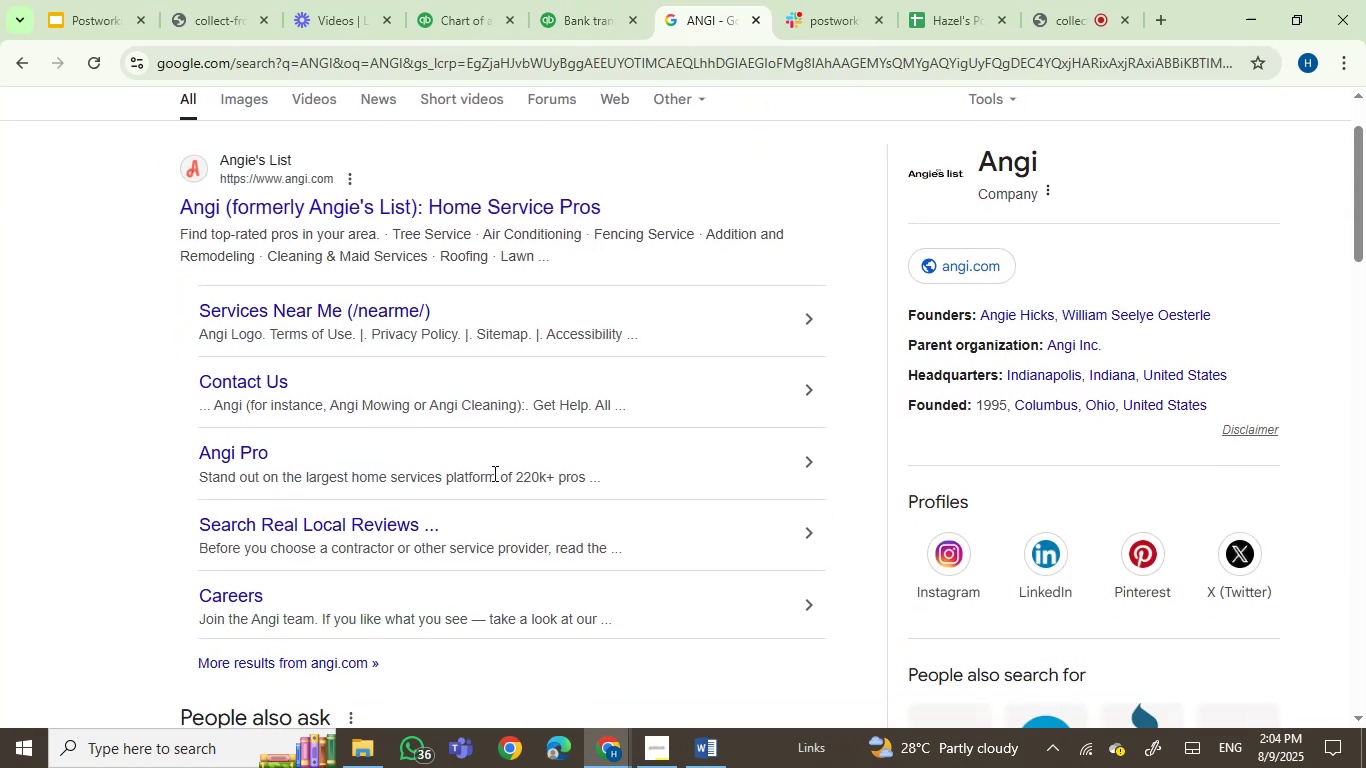 
left_click([344, 213])
 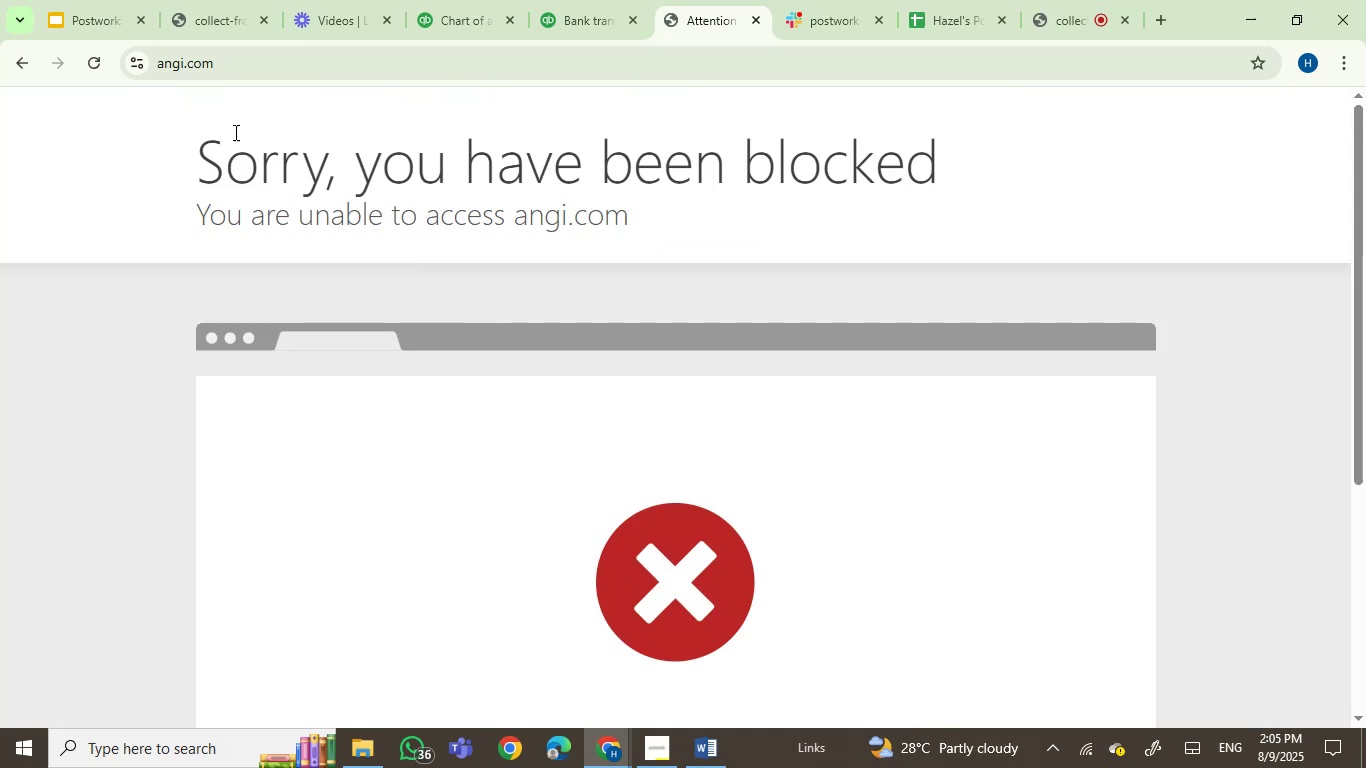 
left_click([21, 65])
 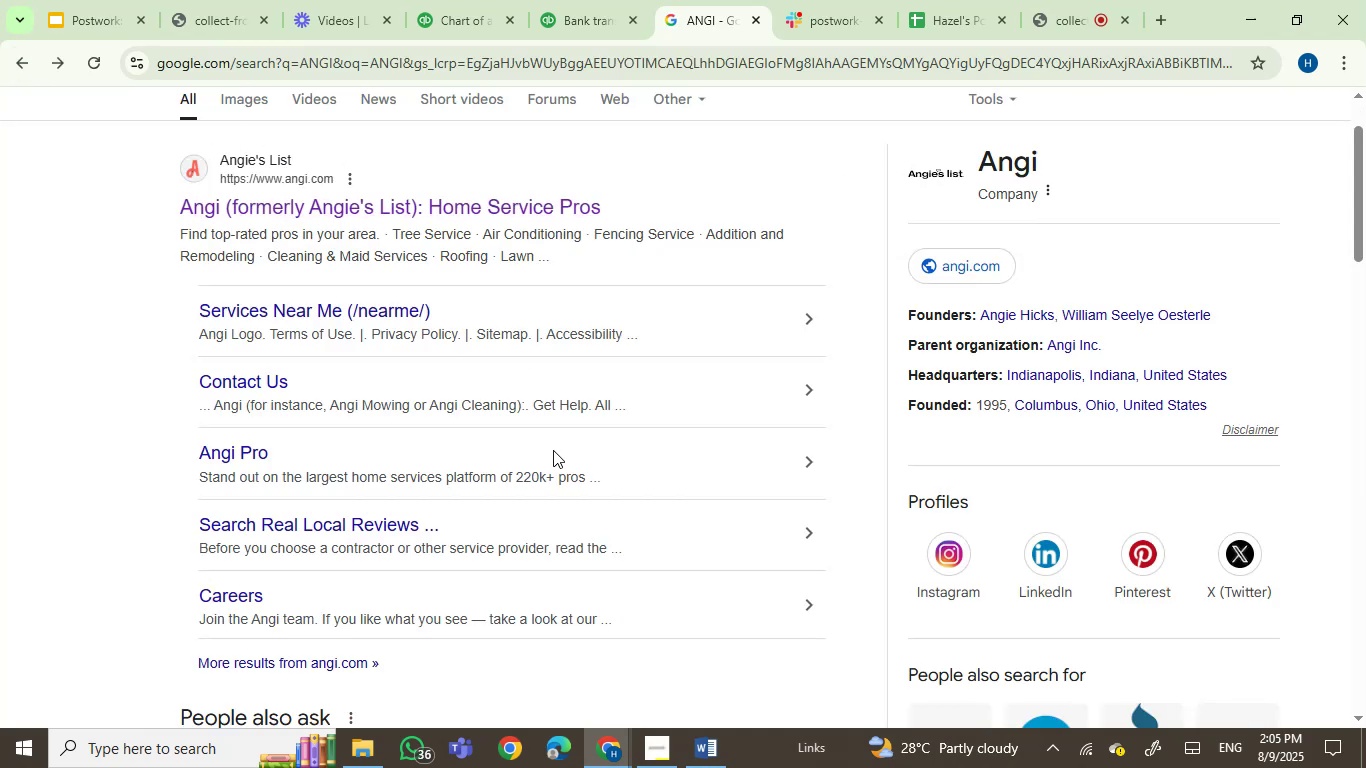 
scroll: coordinate [553, 450], scroll_direction: none, amount: 0.0
 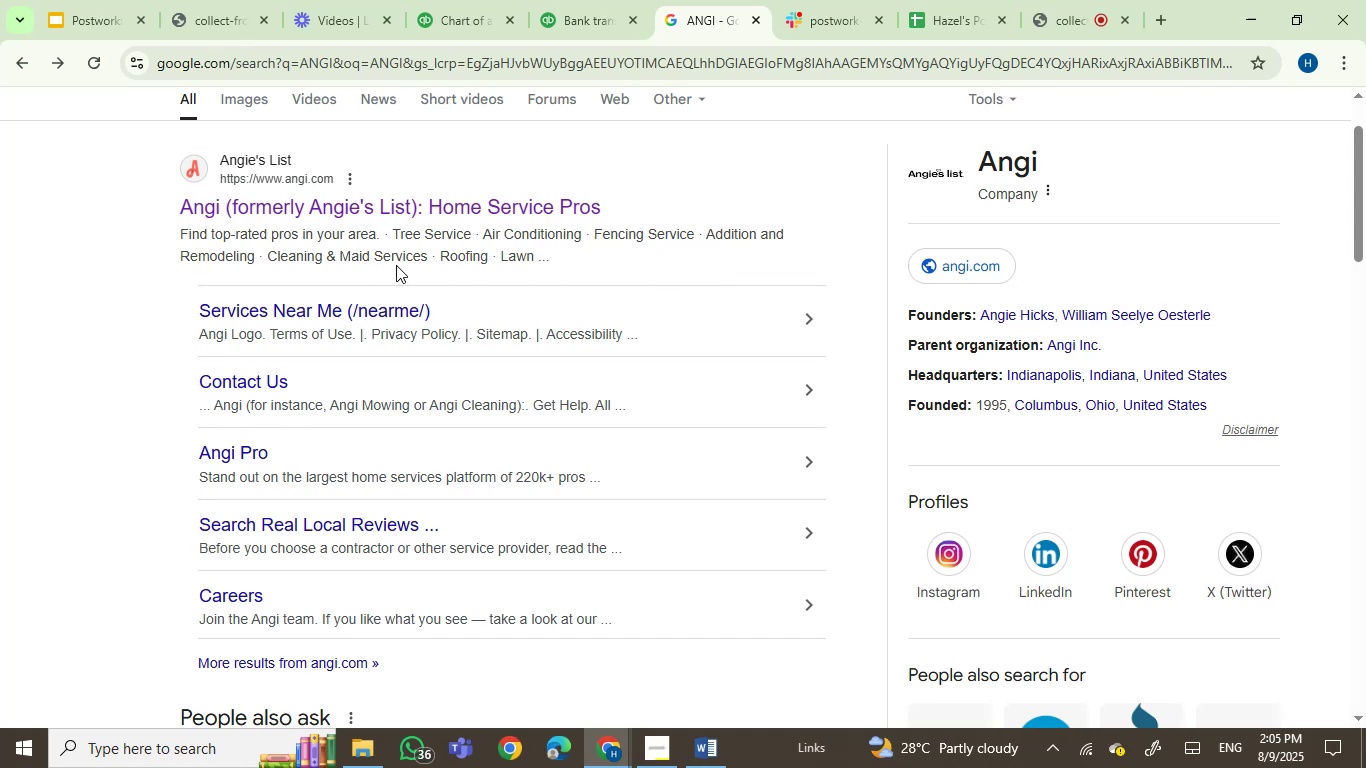 
wait(13.14)
 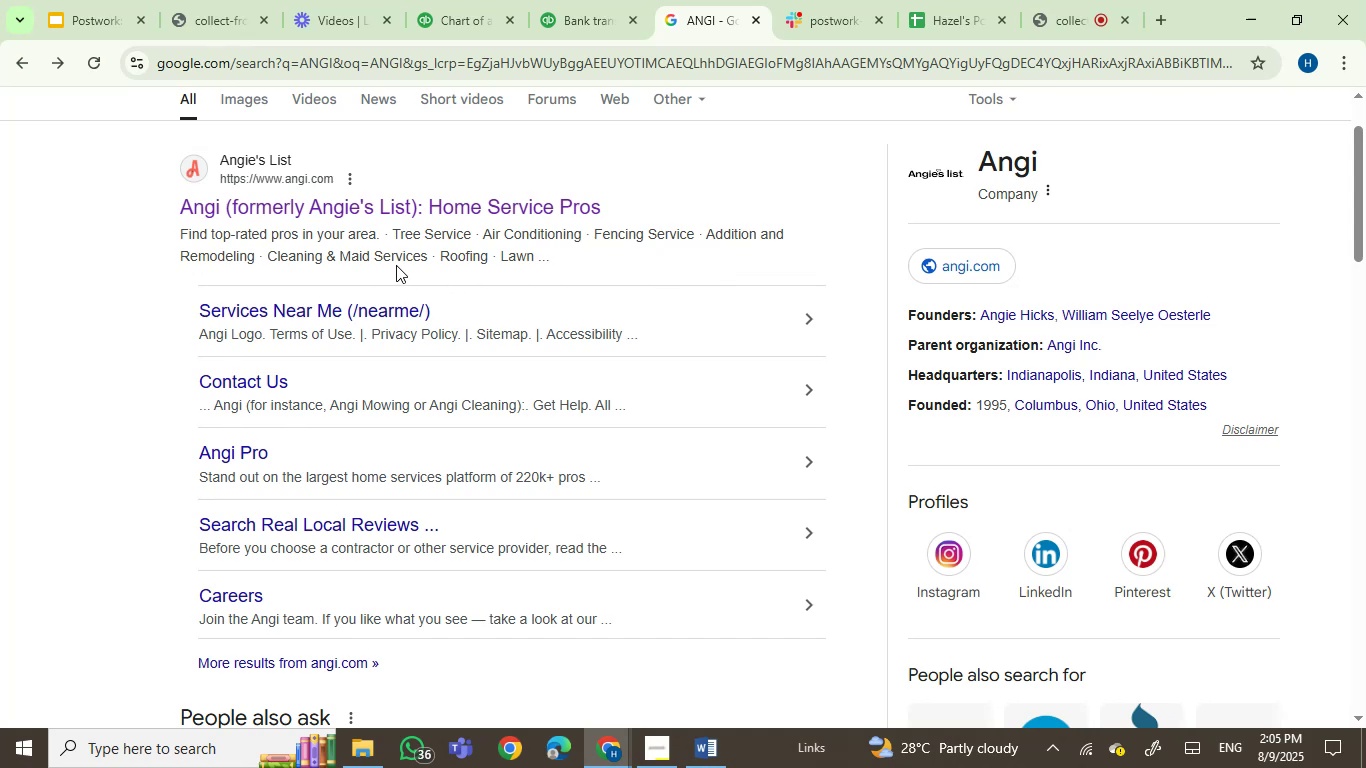 
left_click([570, 18])
 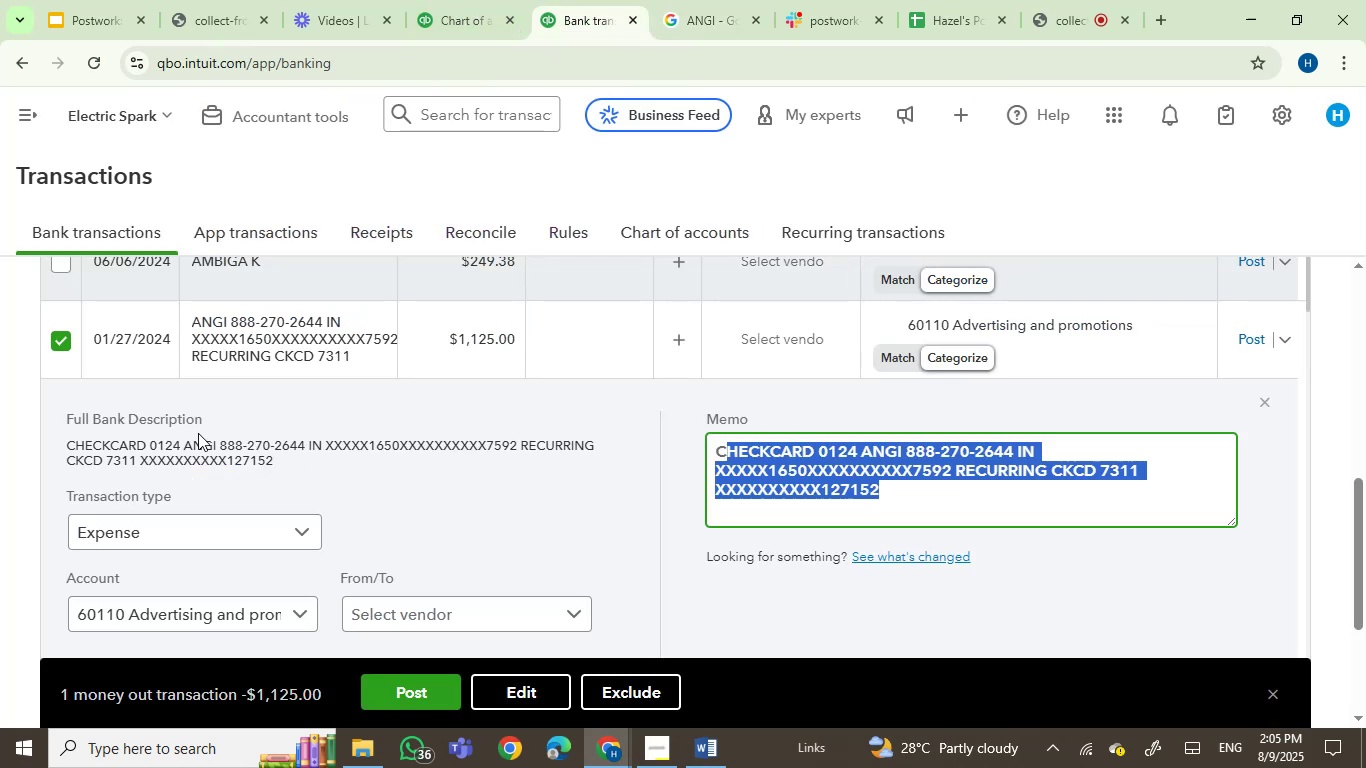 
left_click([233, 342])
 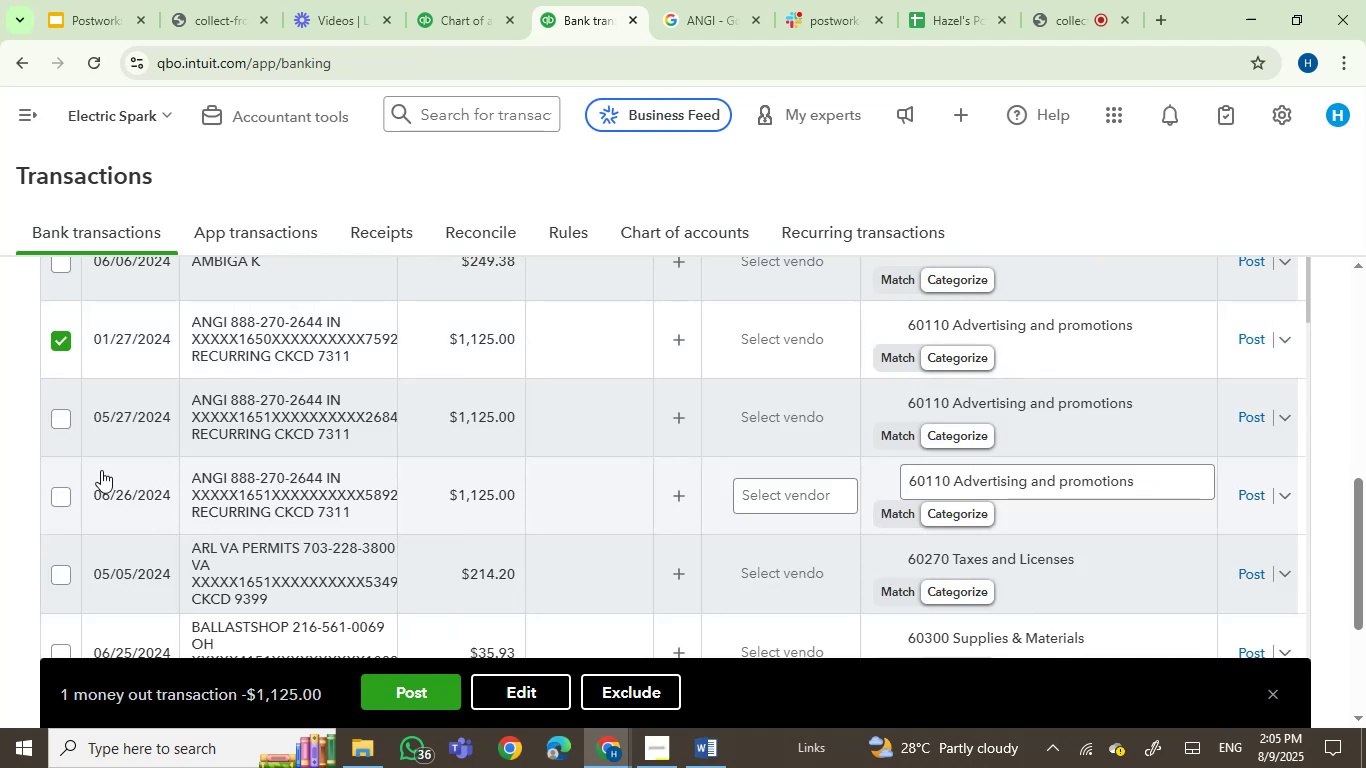 
left_click([56, 416])
 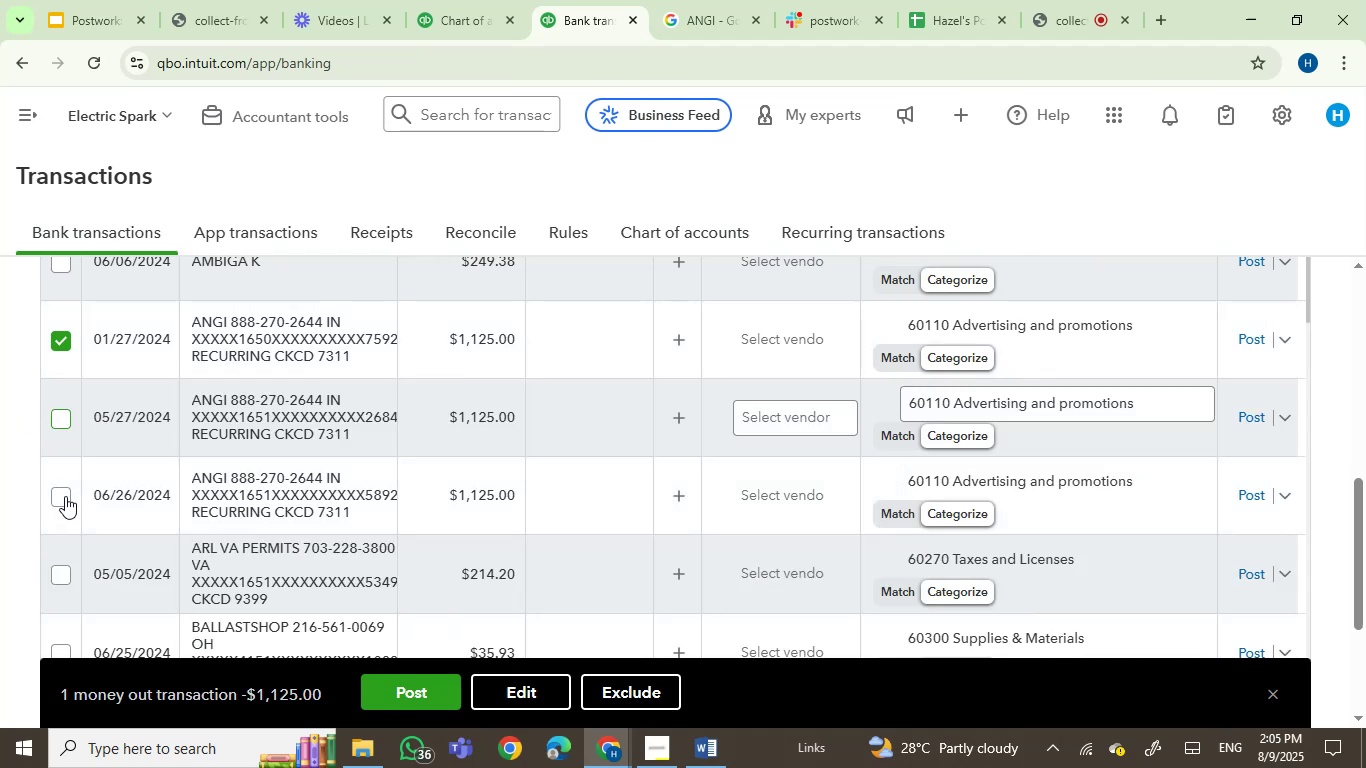 
left_click([59, 492])
 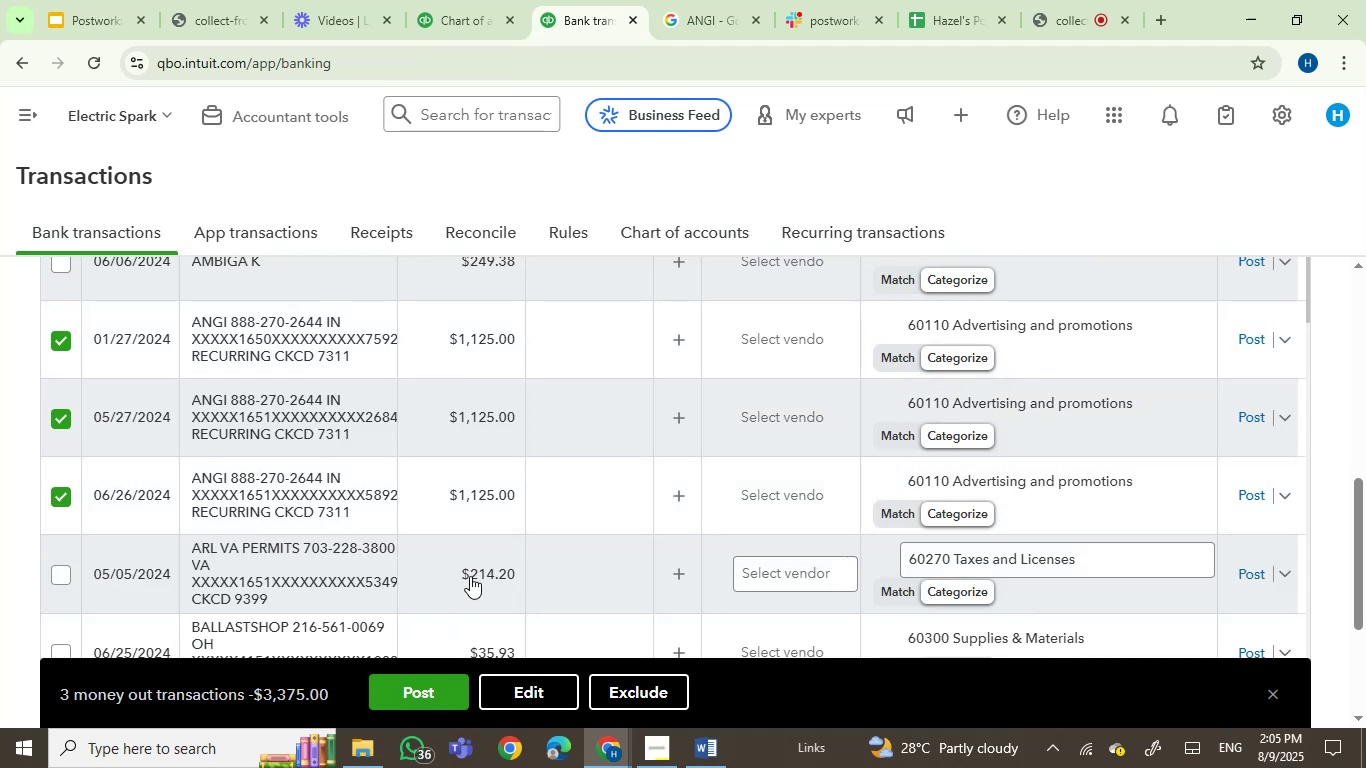 
scroll: coordinate [470, 577], scroll_direction: up, amount: 1.0
 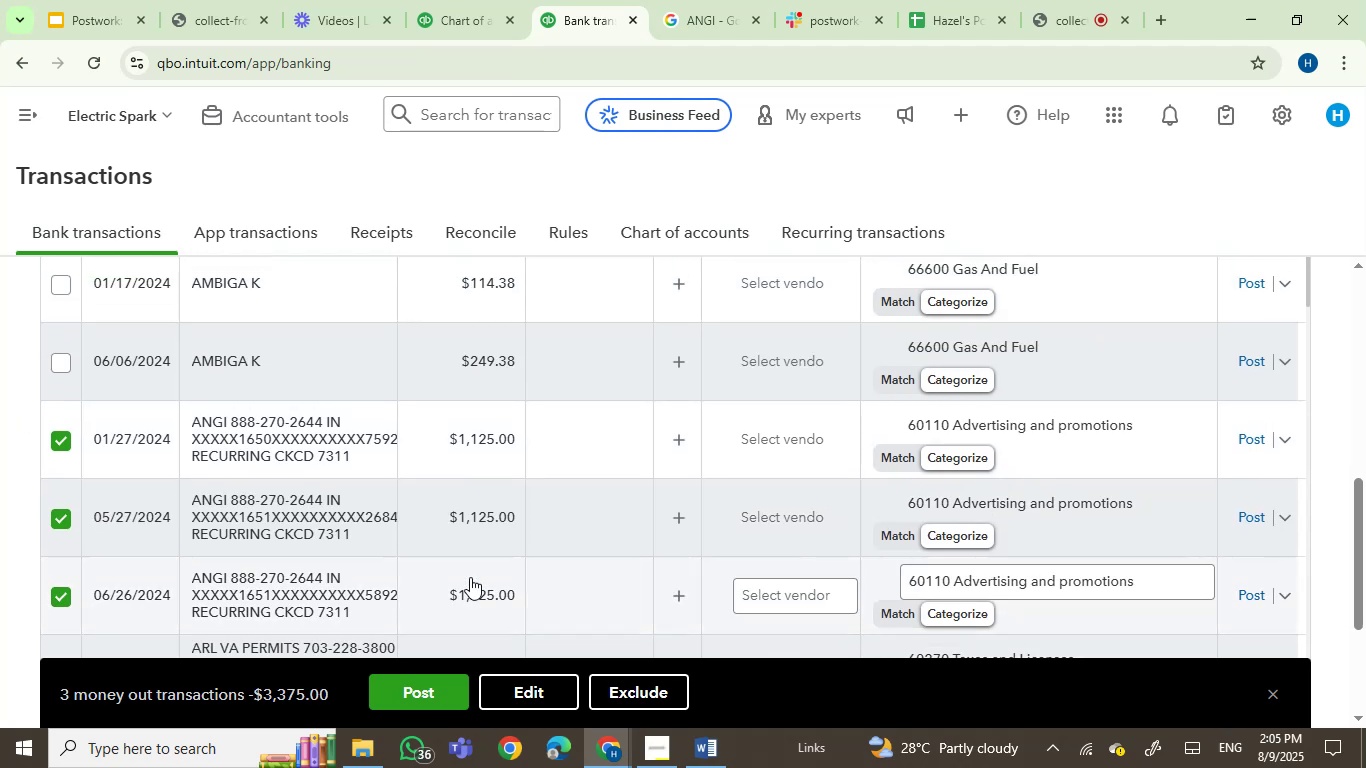 
scroll: coordinate [482, 577], scroll_direction: down, amount: 2.0
 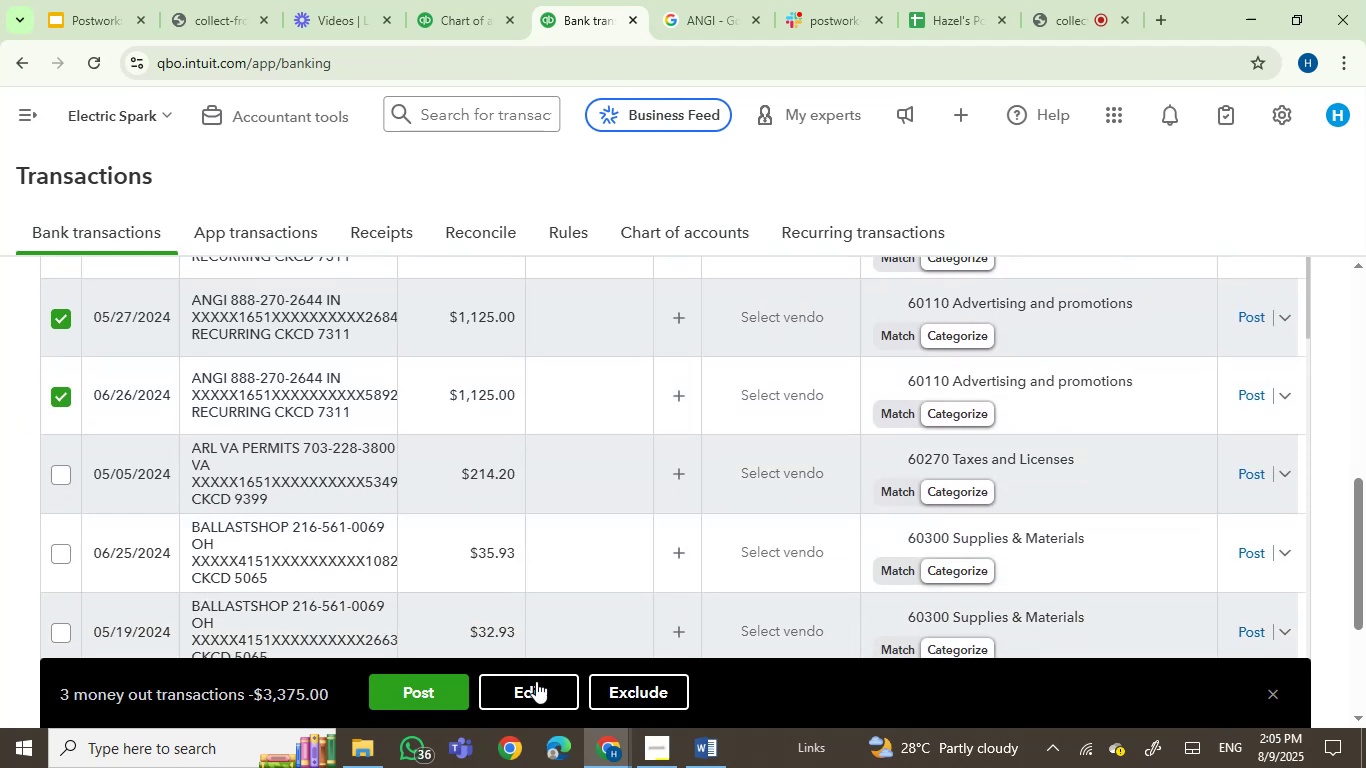 
left_click([542, 701])
 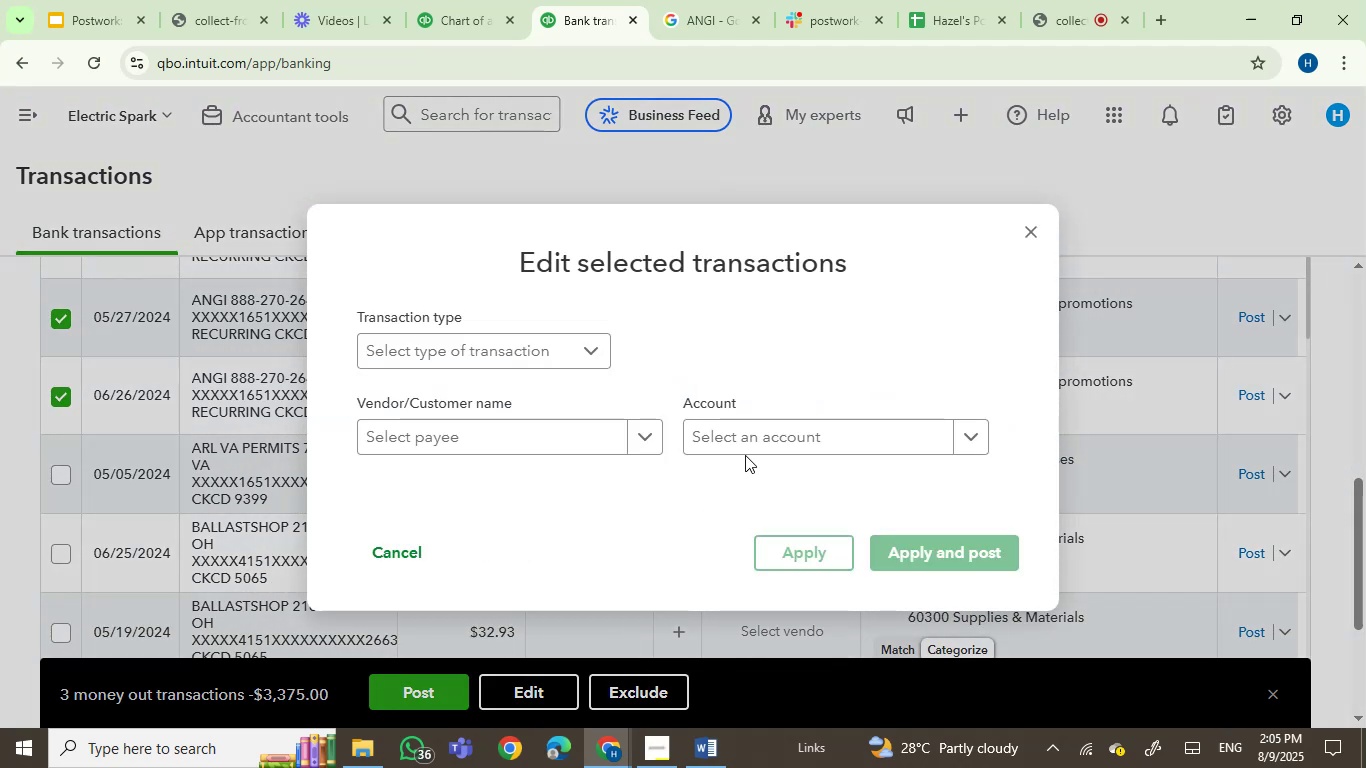 
left_click([751, 438])
 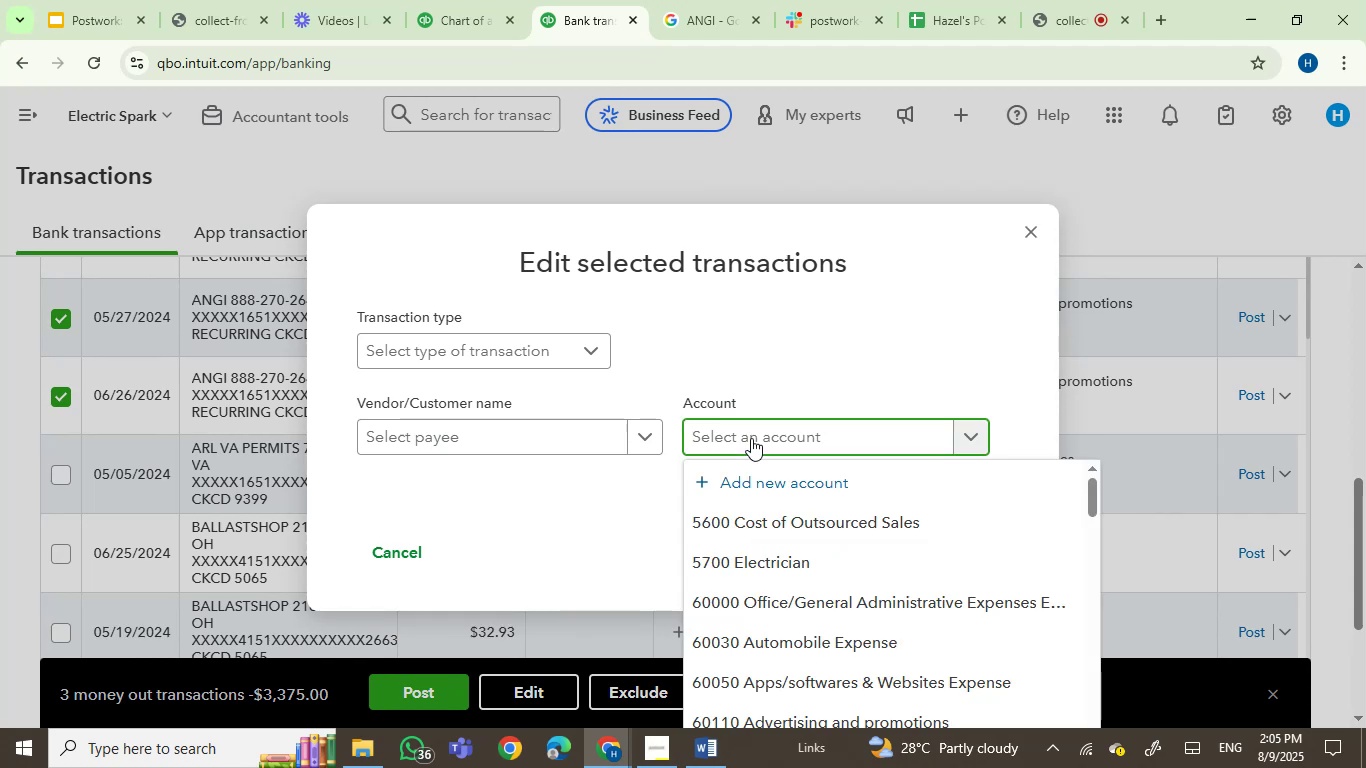 
type(rep)
 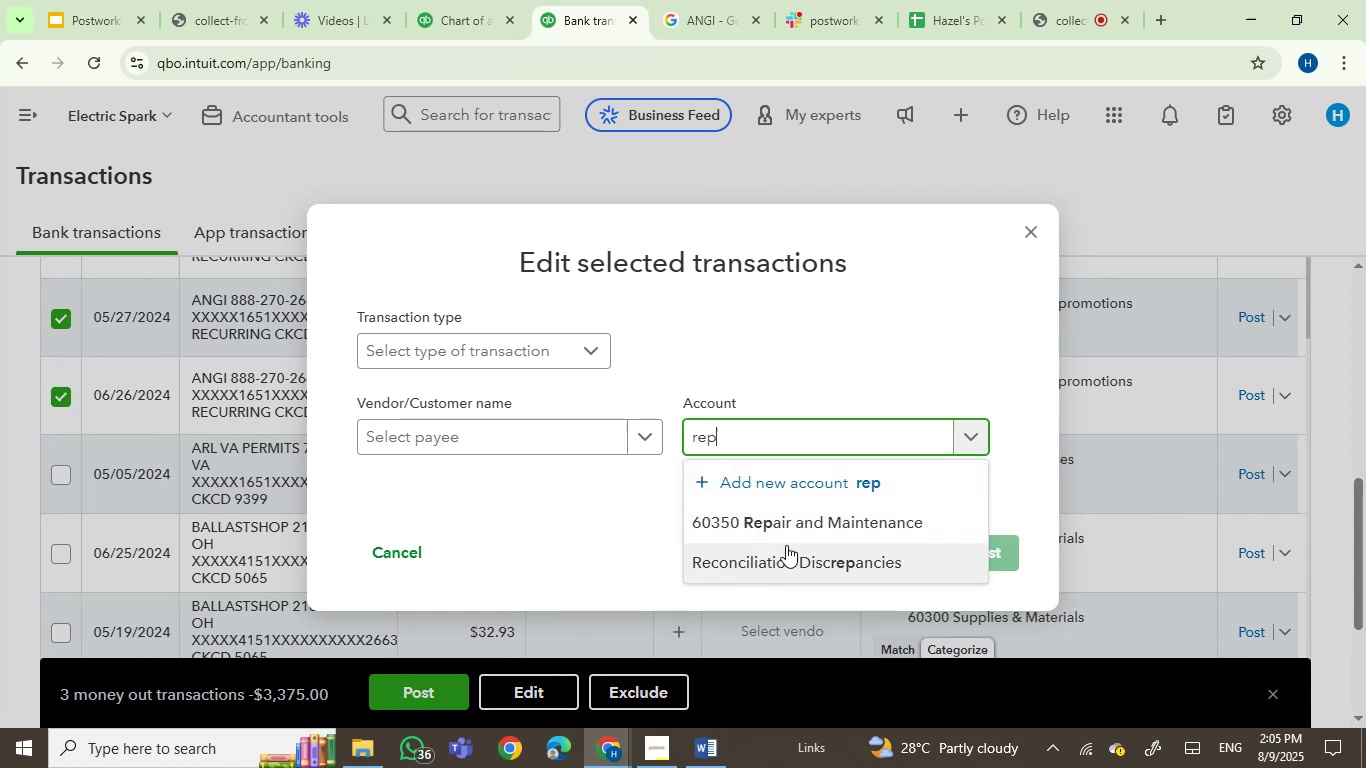 
left_click([801, 516])
 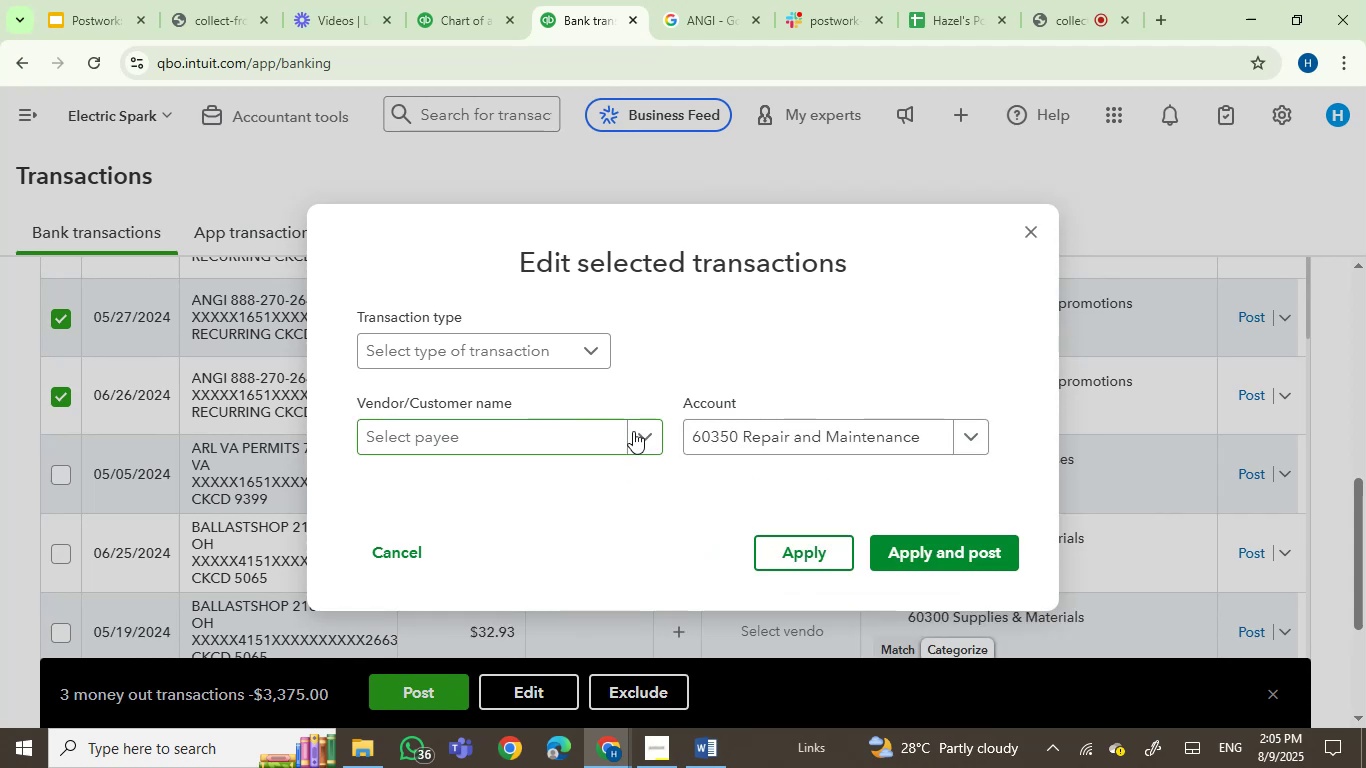 
left_click([543, 436])
 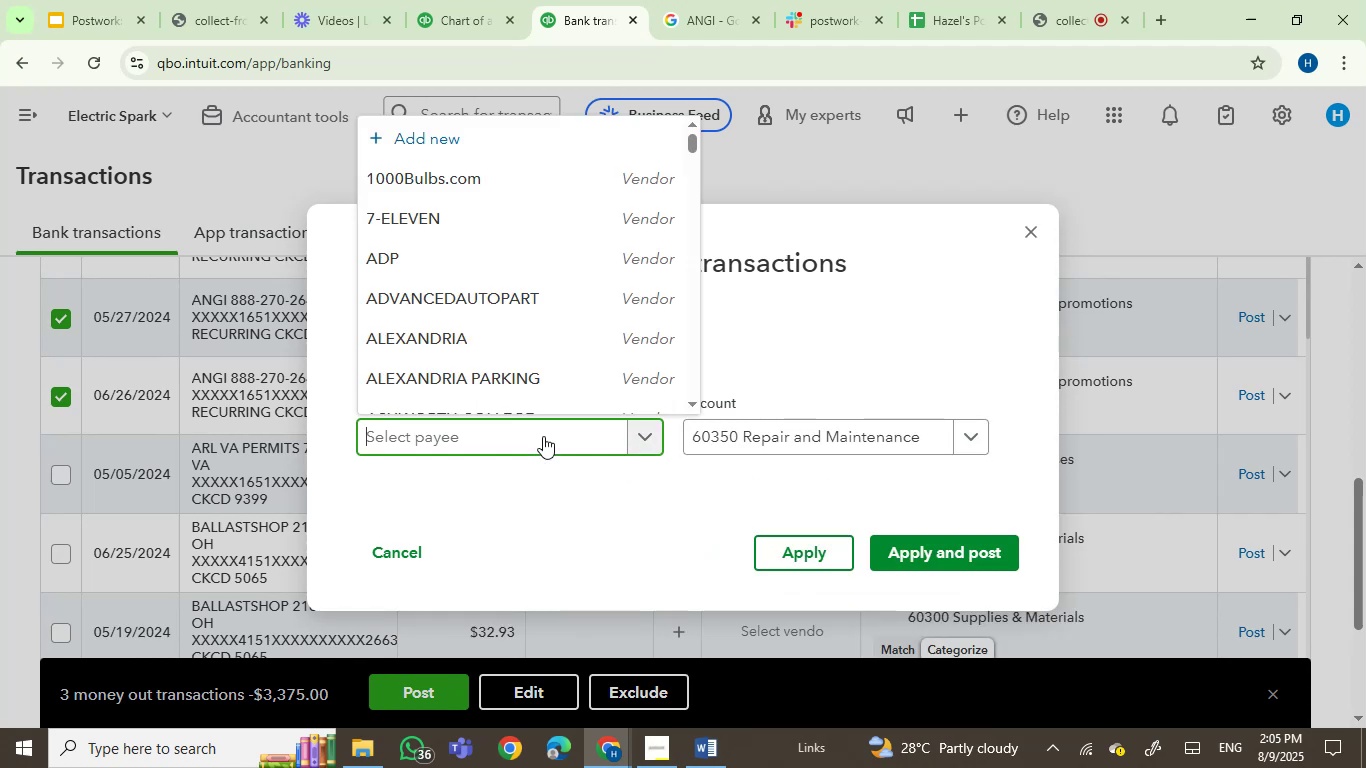 
type(ang)
 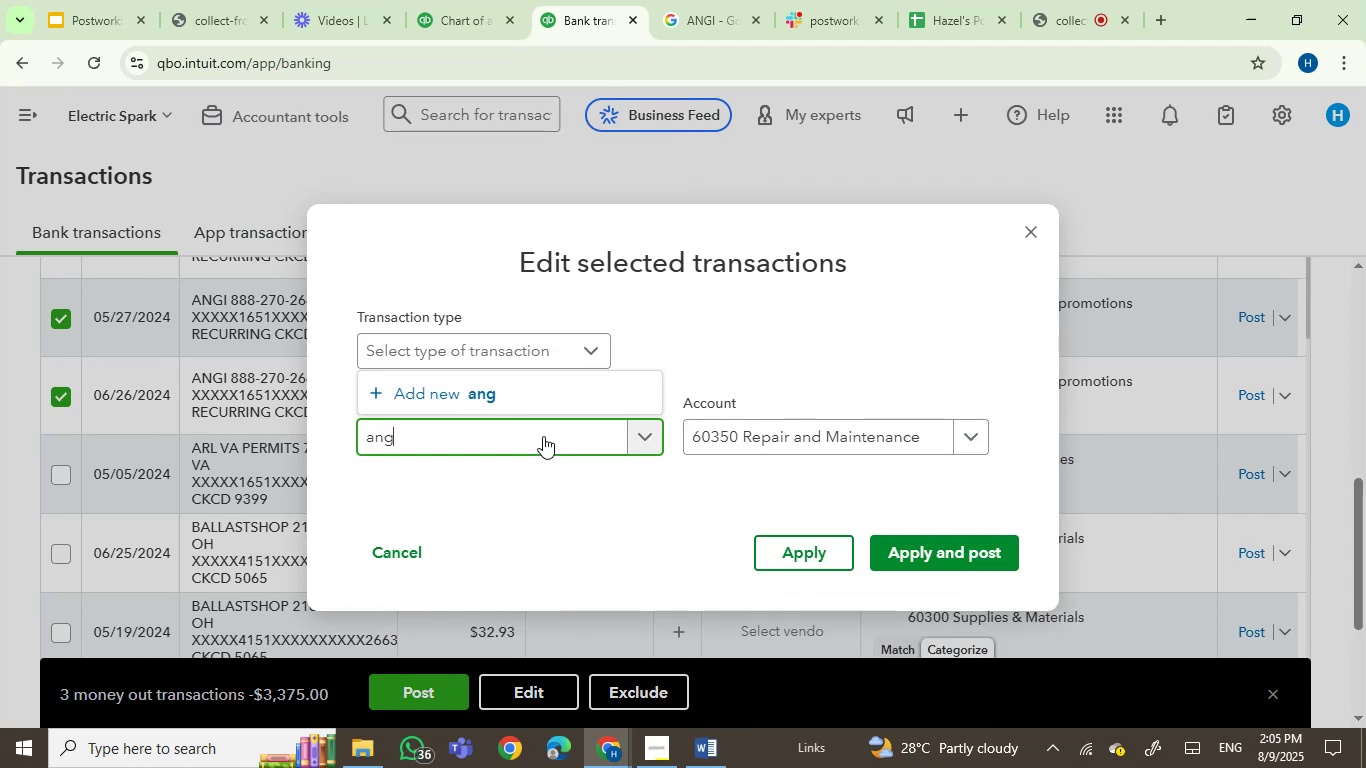 
left_click([434, 395])
 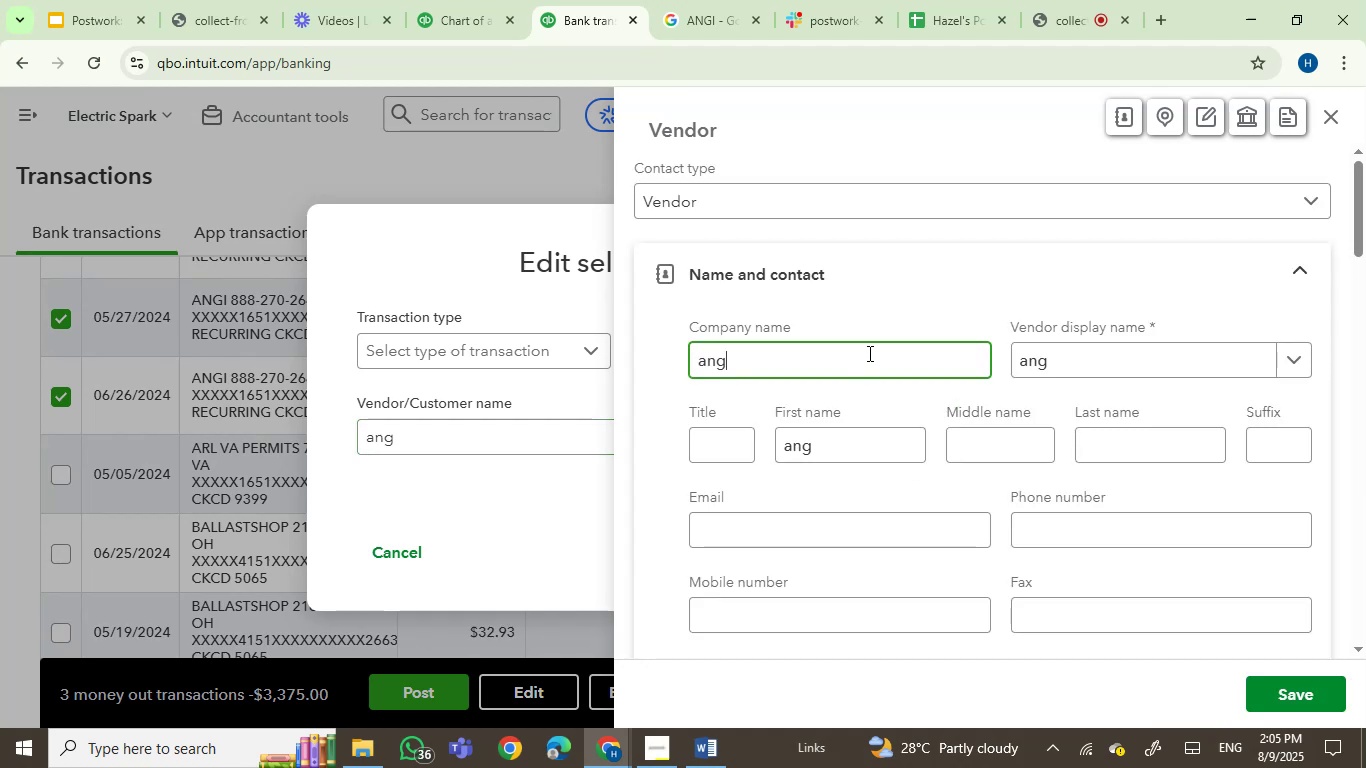 
wait(5.01)
 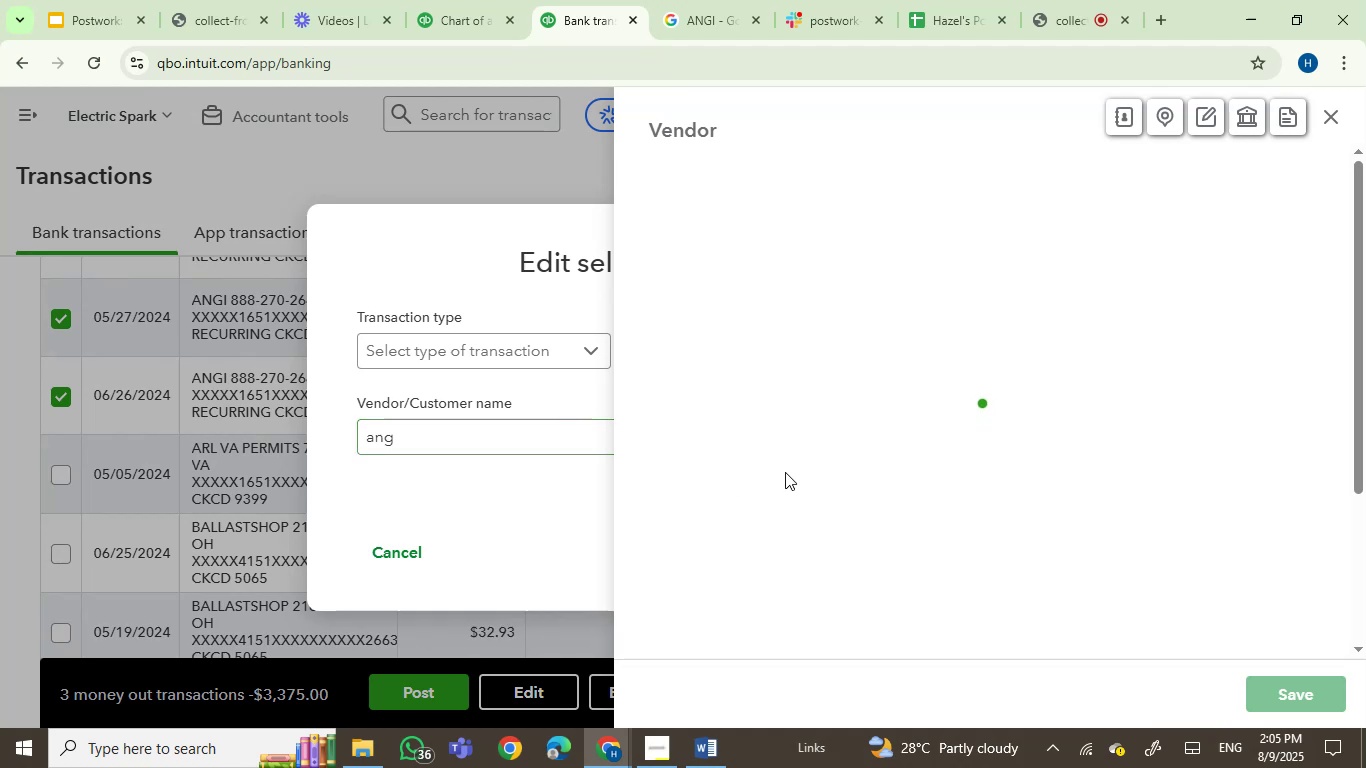 
type(Angi)
 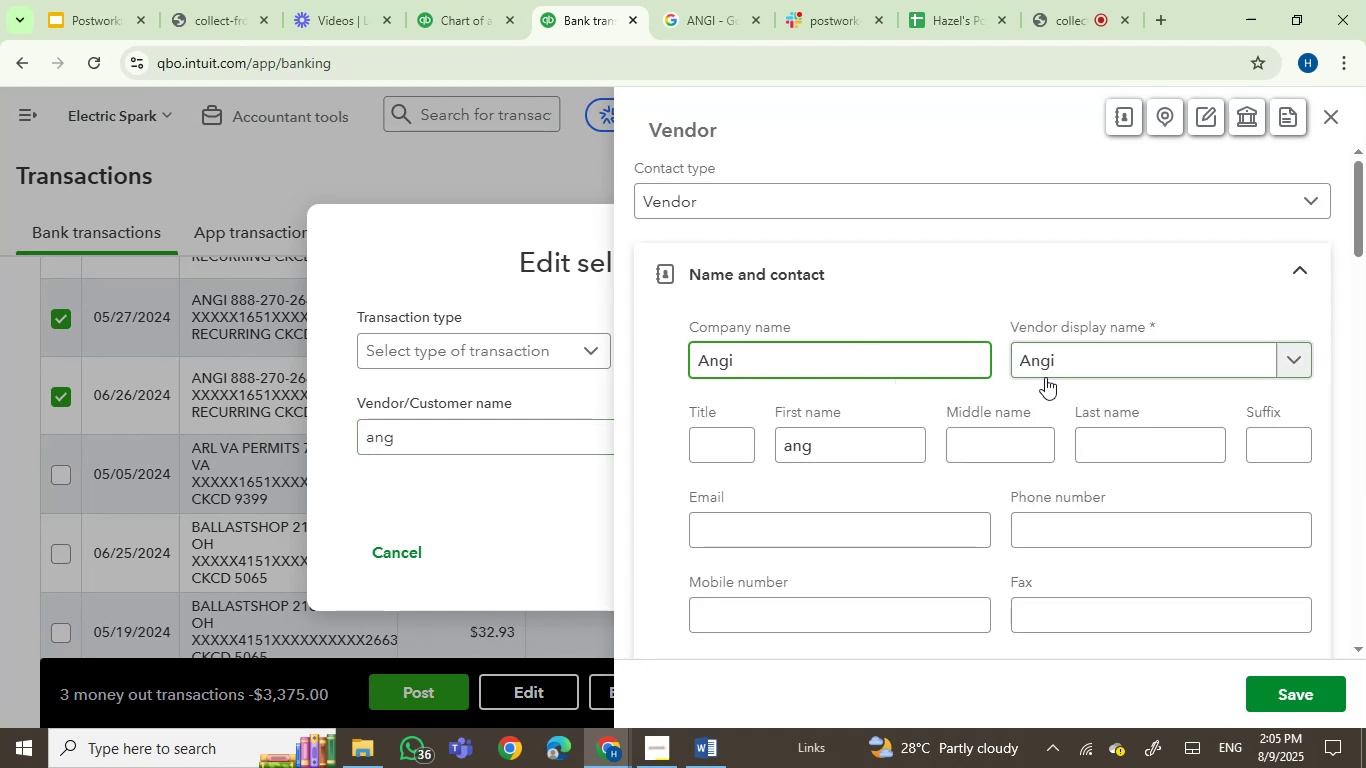 
left_click([1288, 684])
 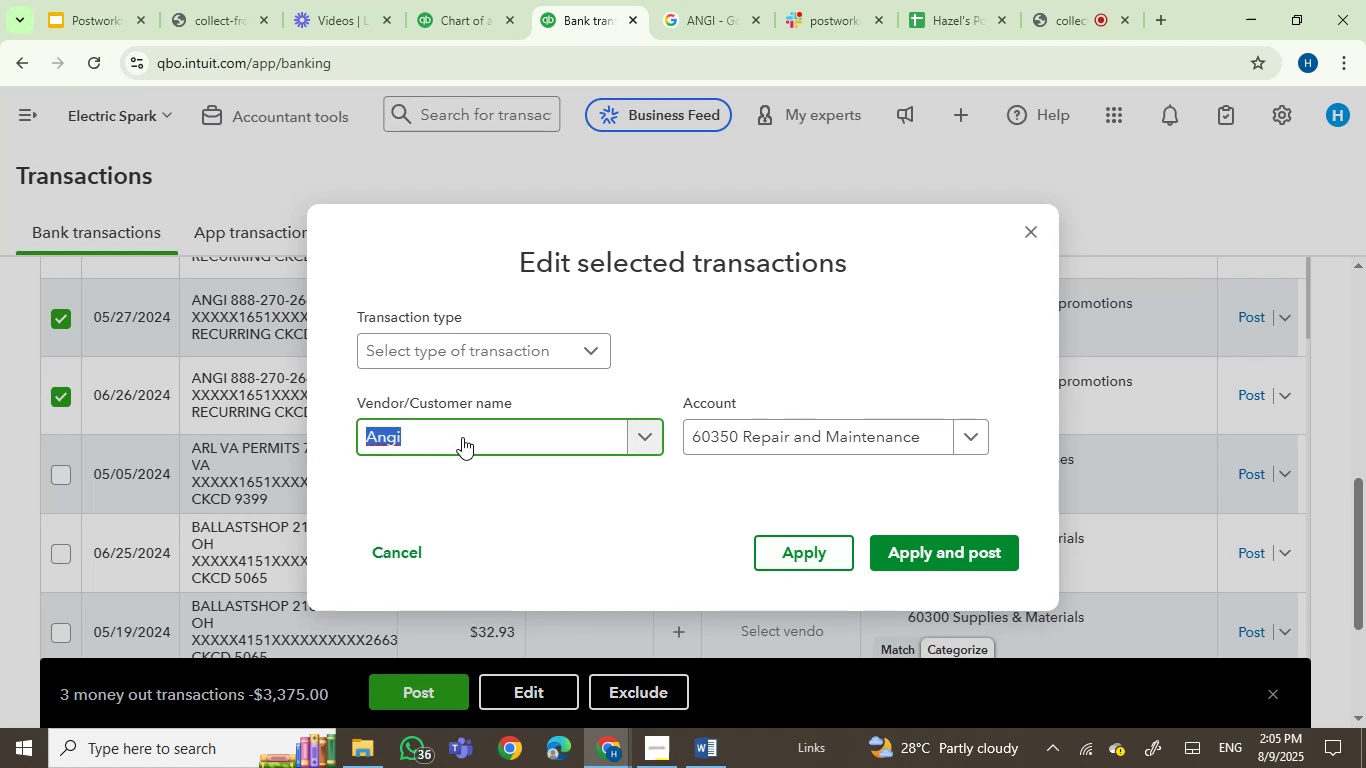 
wait(5.97)
 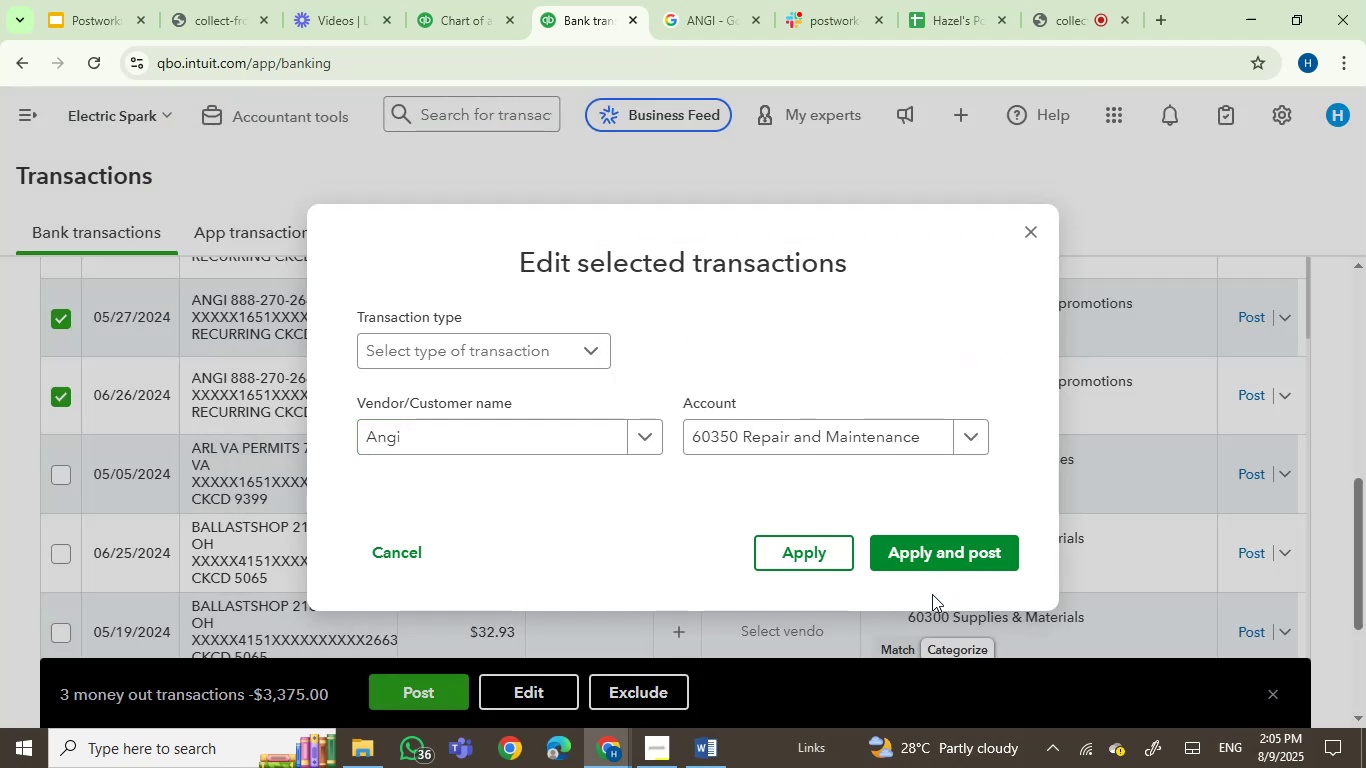 
left_click([584, 440])
 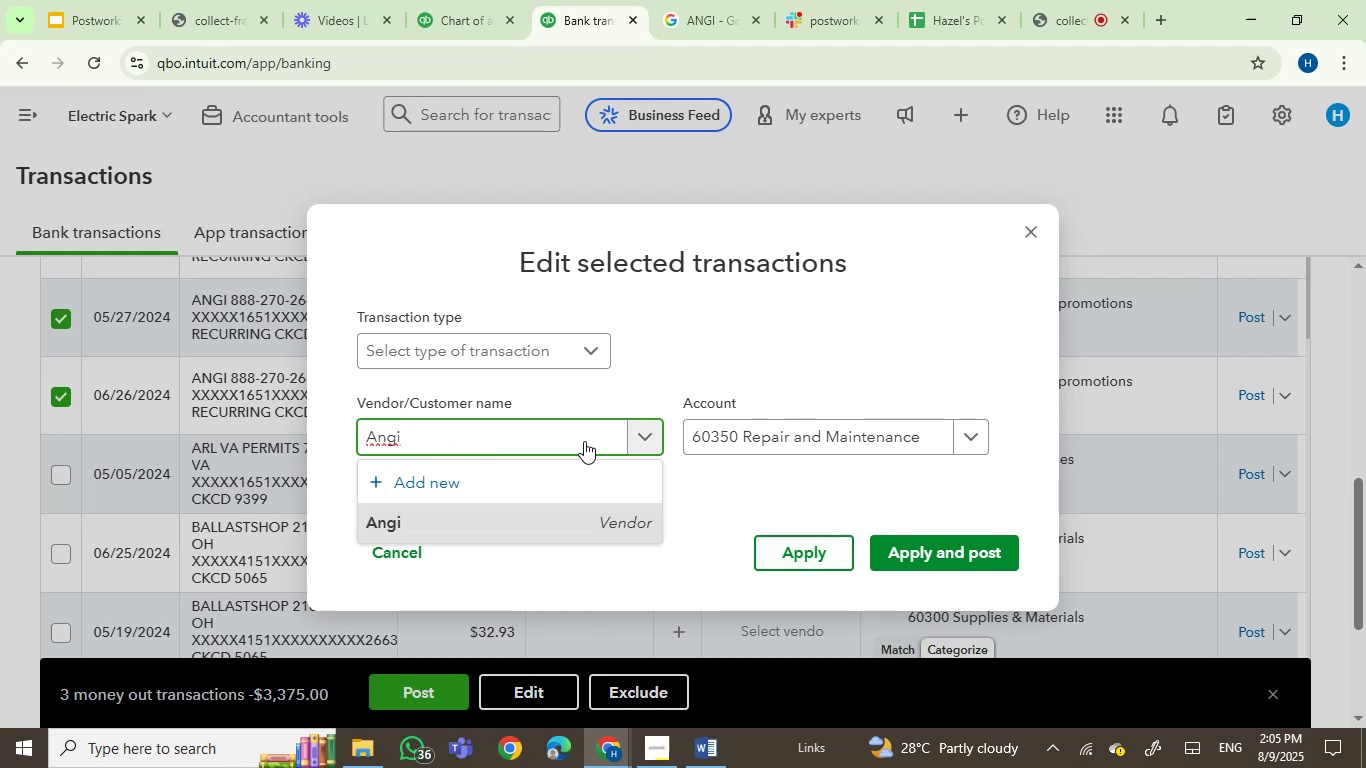 
left_click([574, 530])
 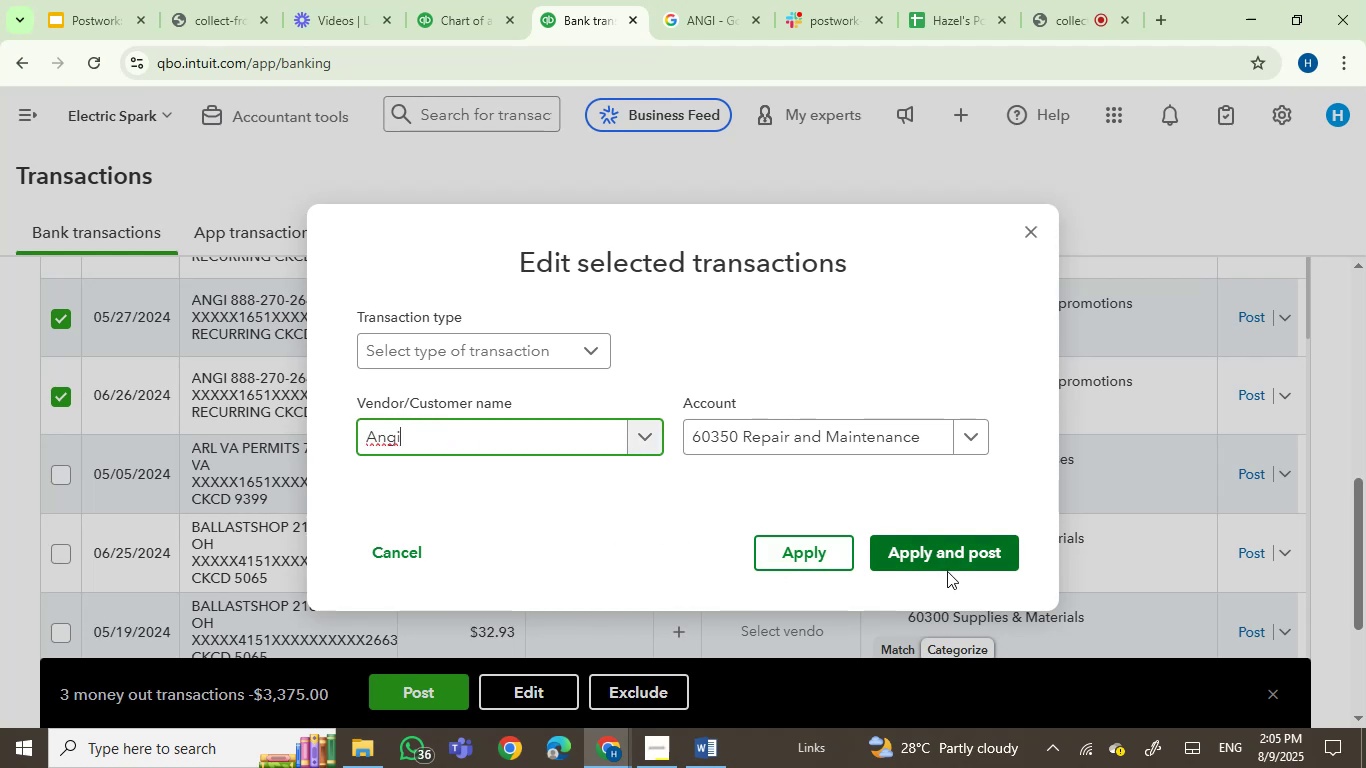 
left_click([952, 560])
 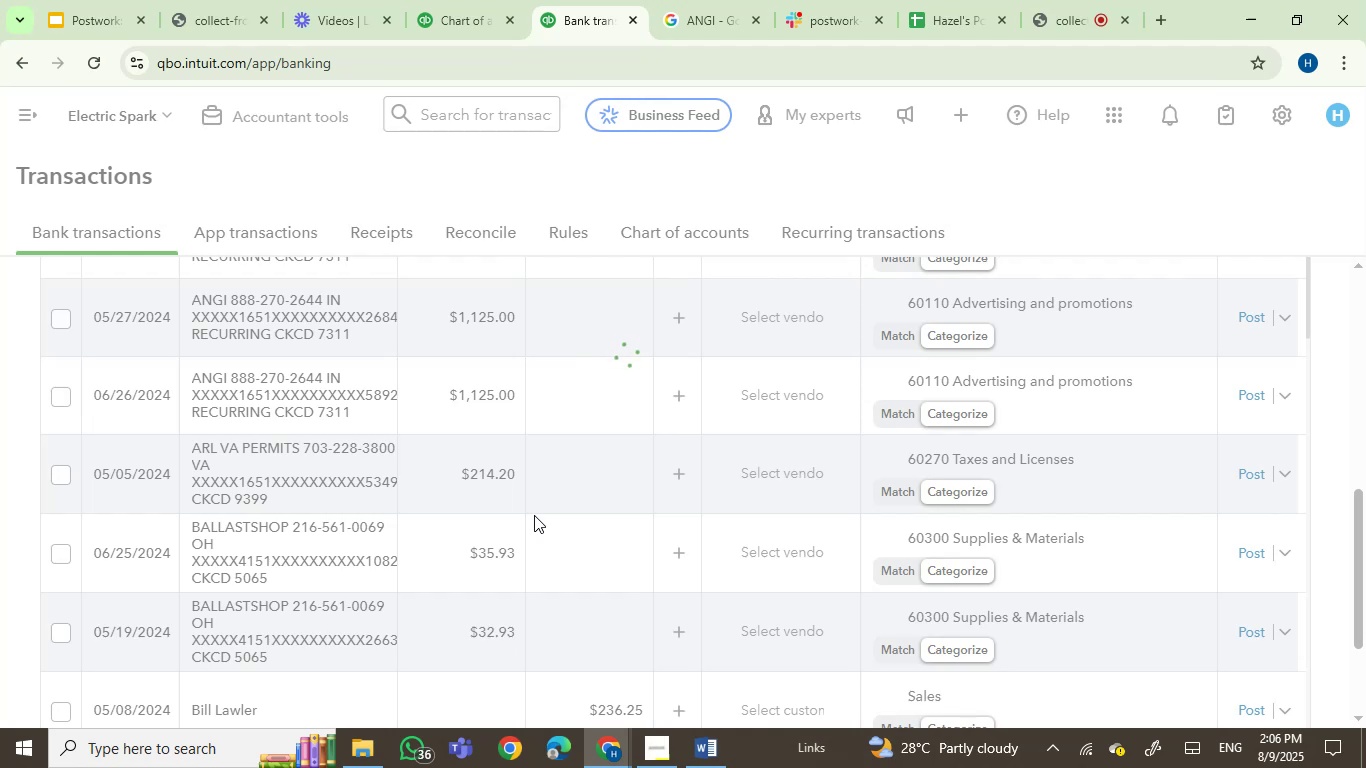 
scroll: coordinate [534, 515], scroll_direction: down, amount: 1.0
 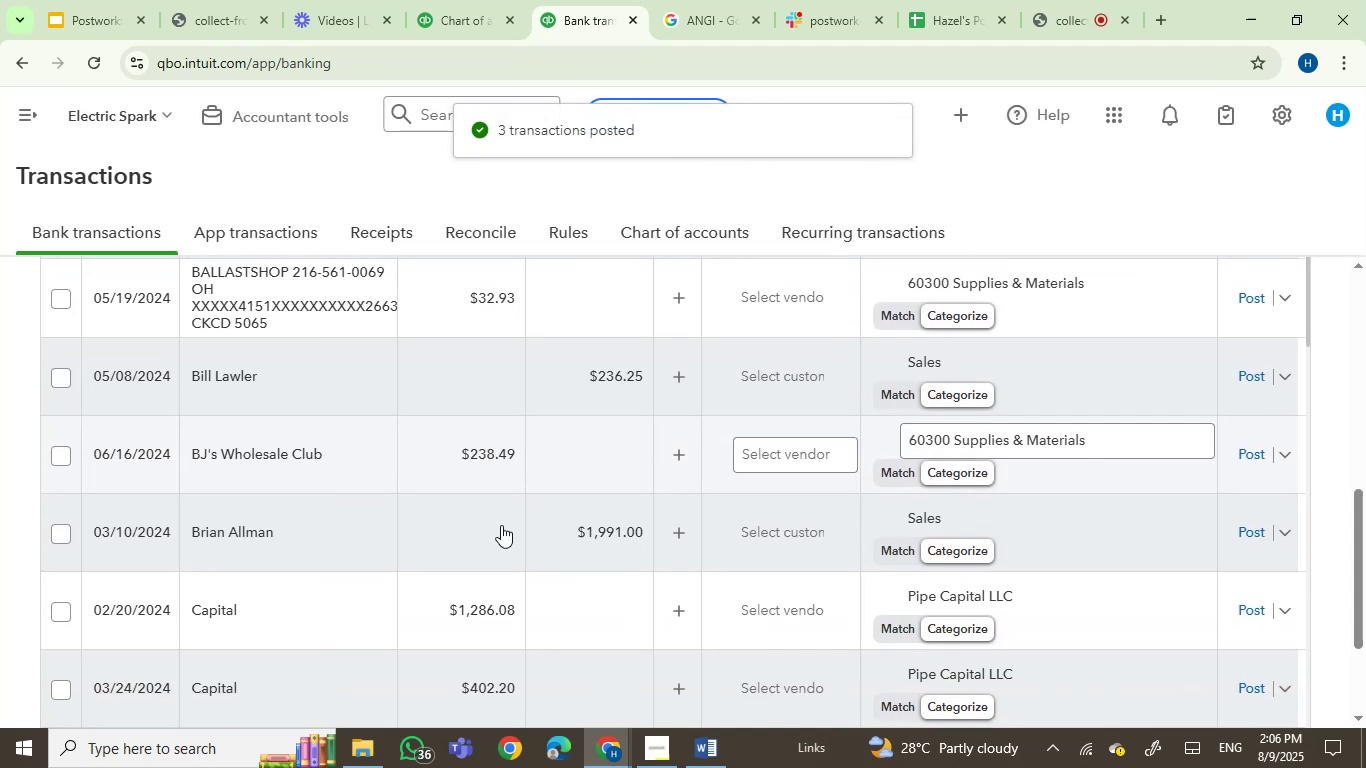 
scroll: coordinate [436, 479], scroll_direction: up, amount: 2.0
 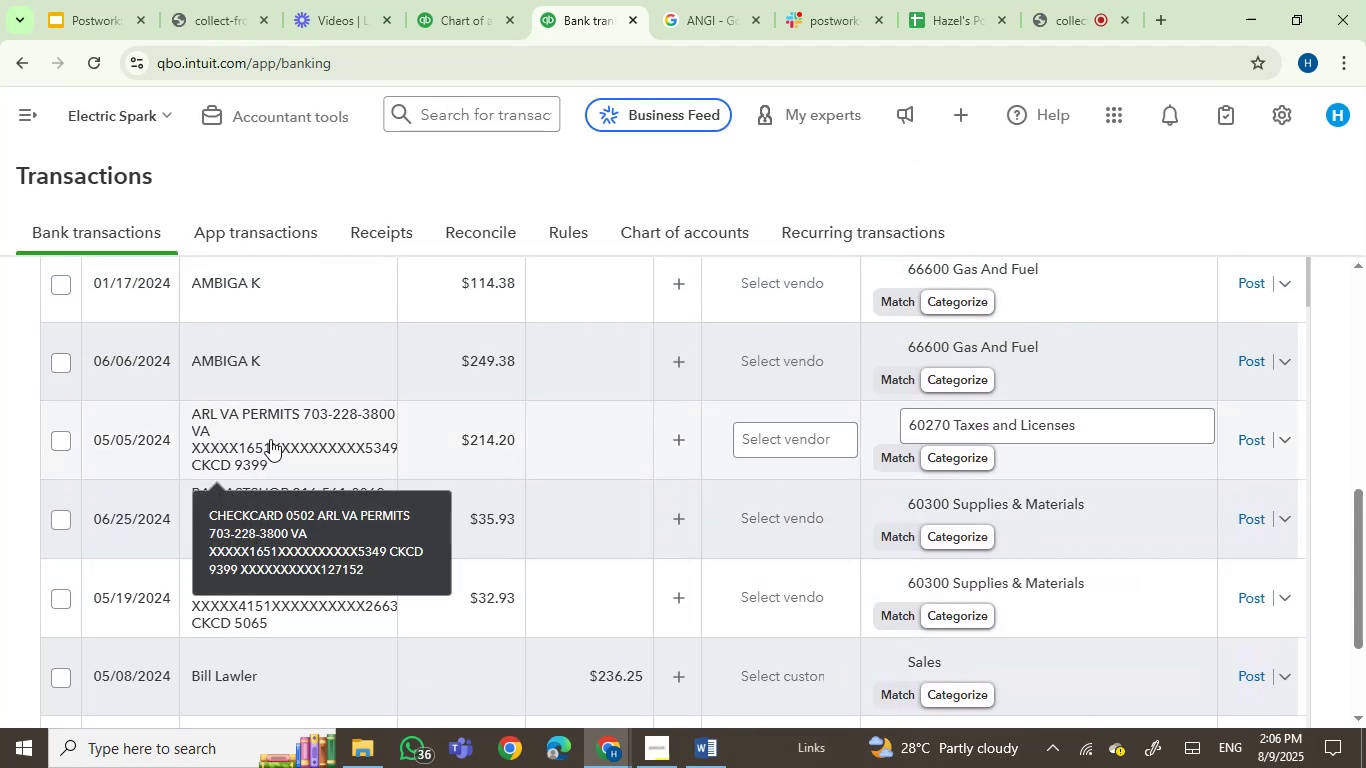 
left_click([275, 438])
 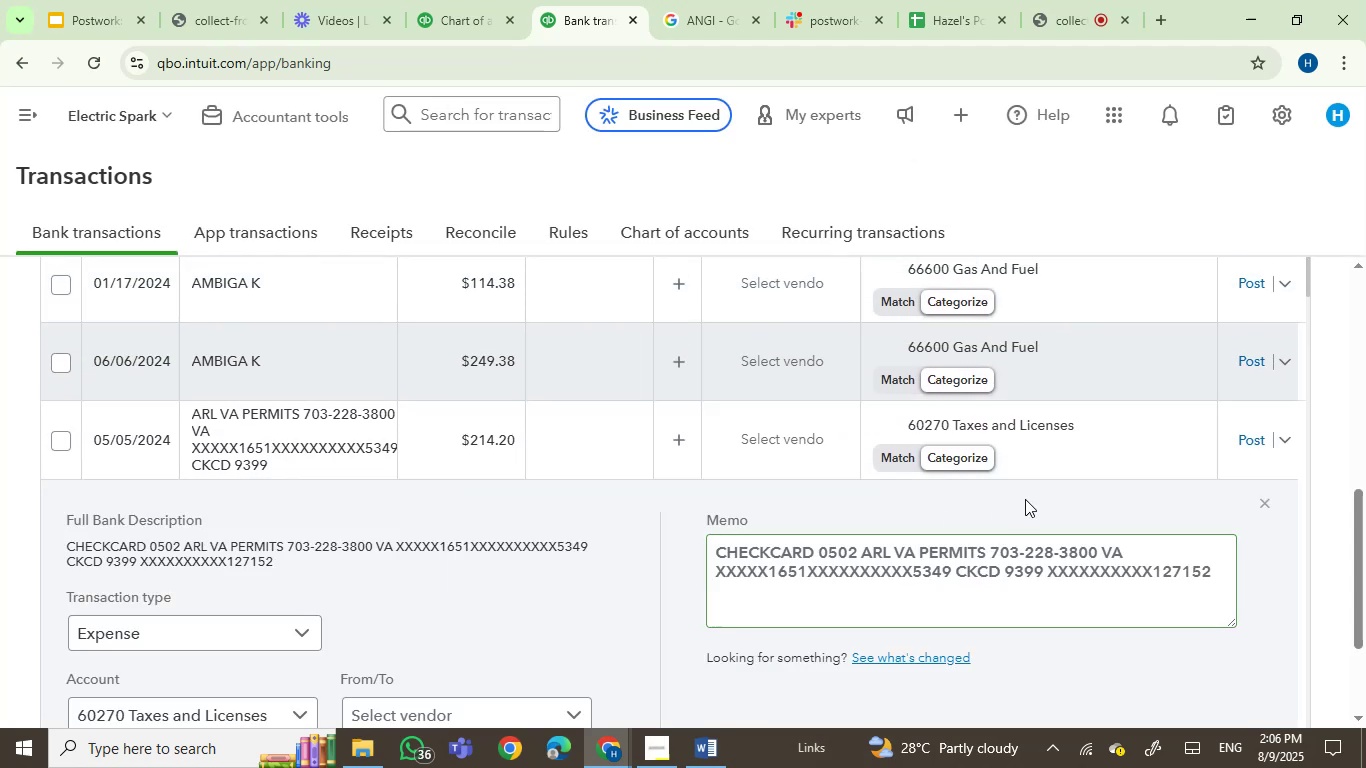 
left_click([982, 428])
 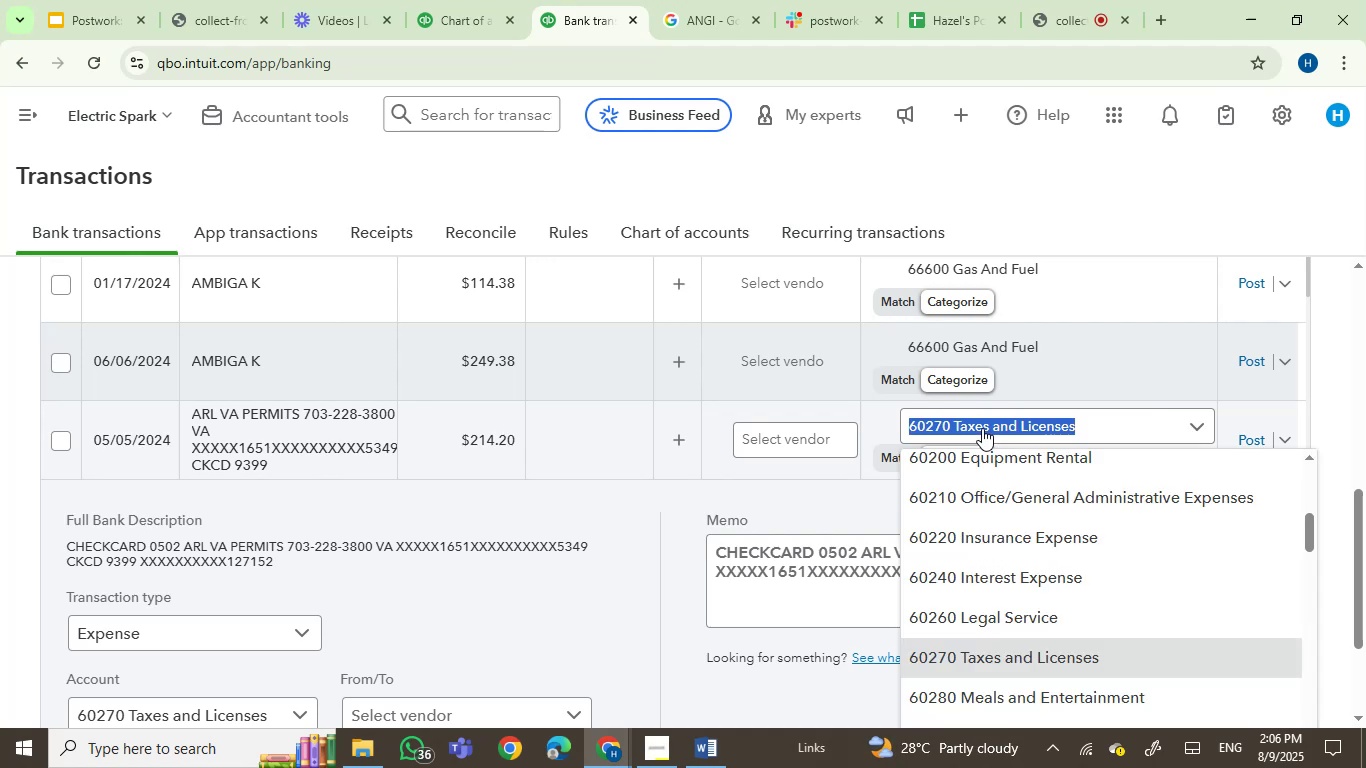 
type(perm)
 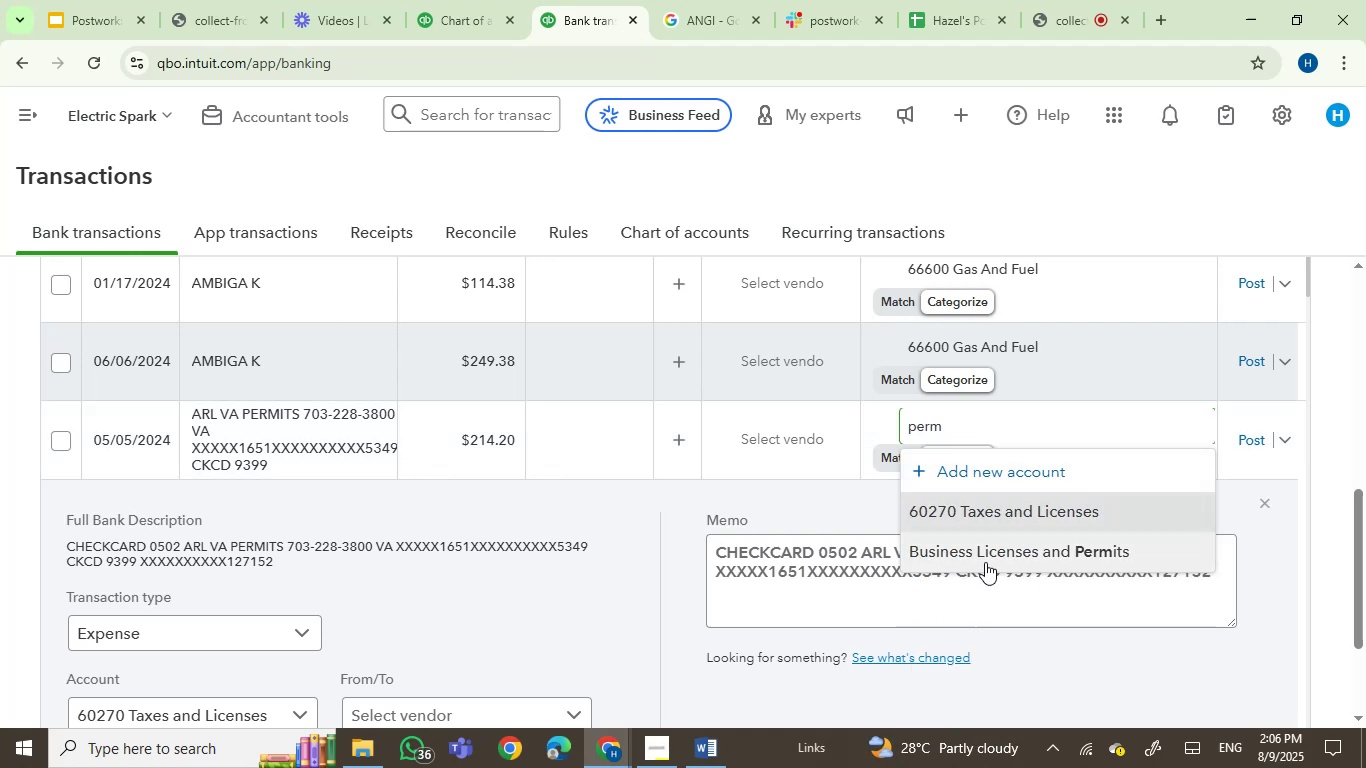 
left_click([984, 558])
 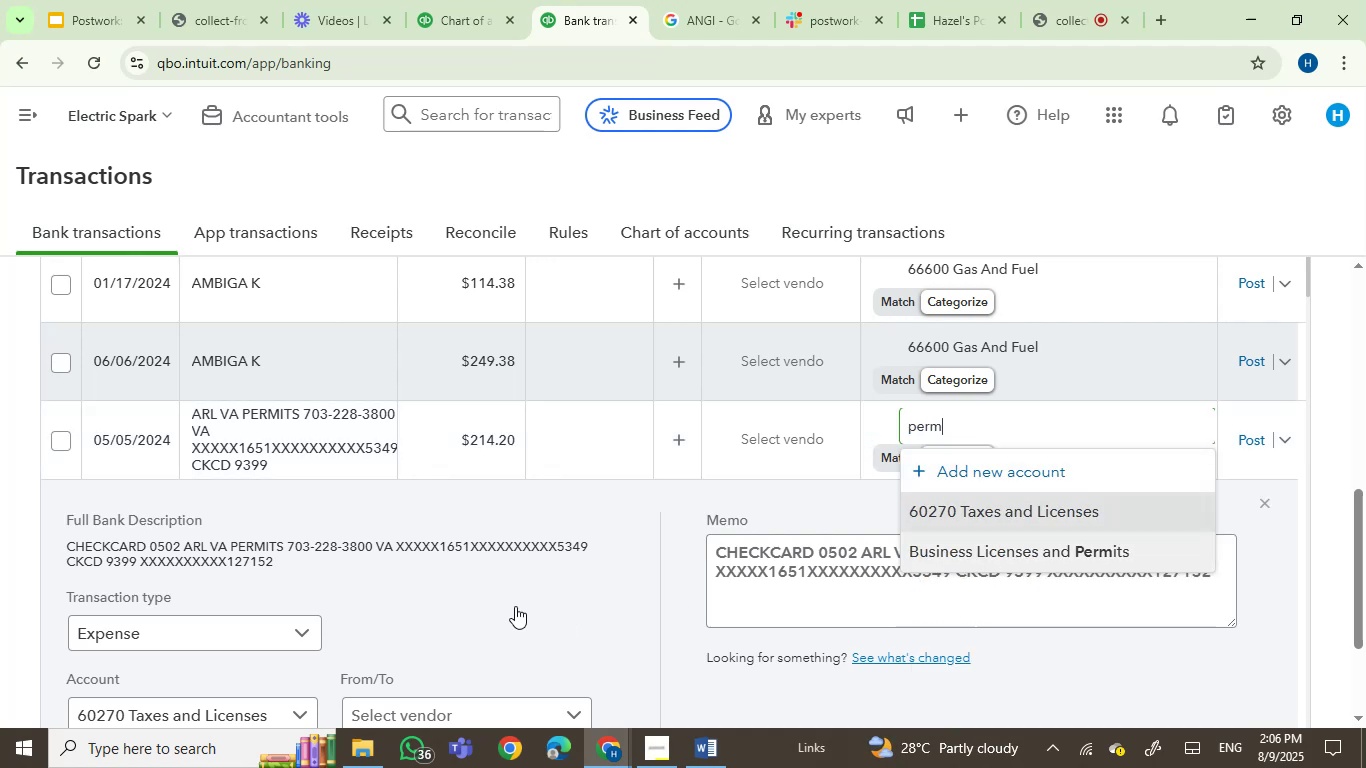 
scroll: coordinate [508, 614], scroll_direction: down, amount: 1.0
 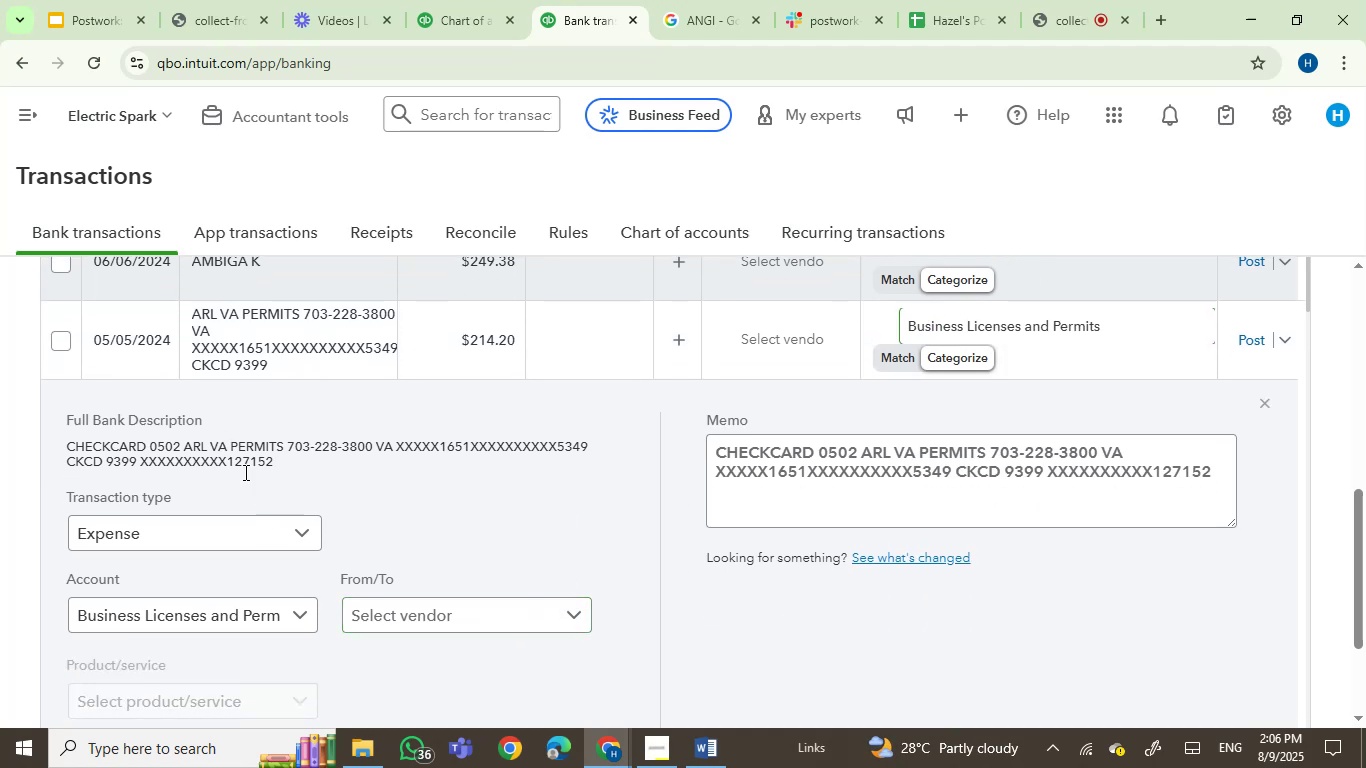 
left_click([421, 611])
 